 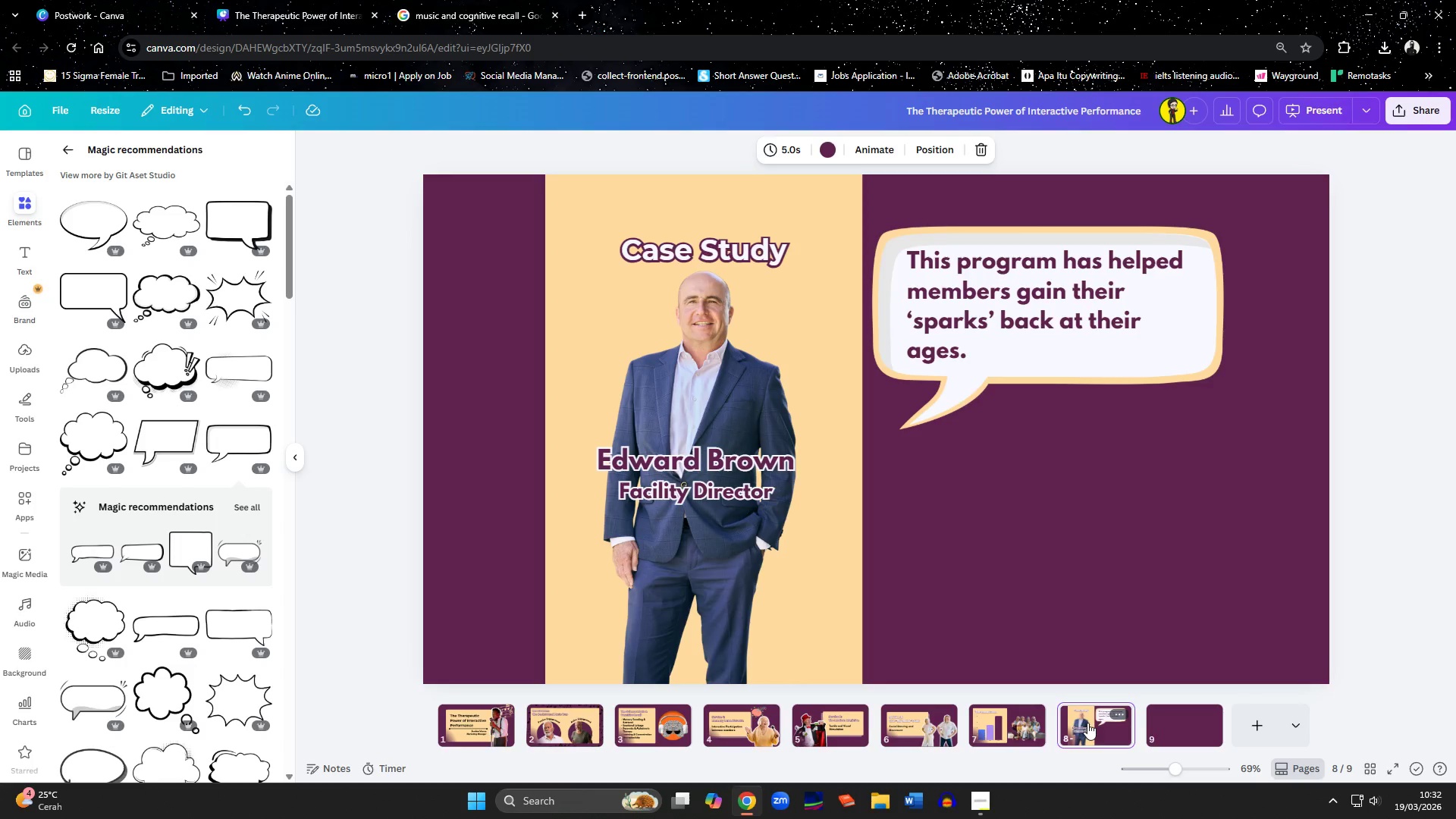 
left_click([994, 720])
 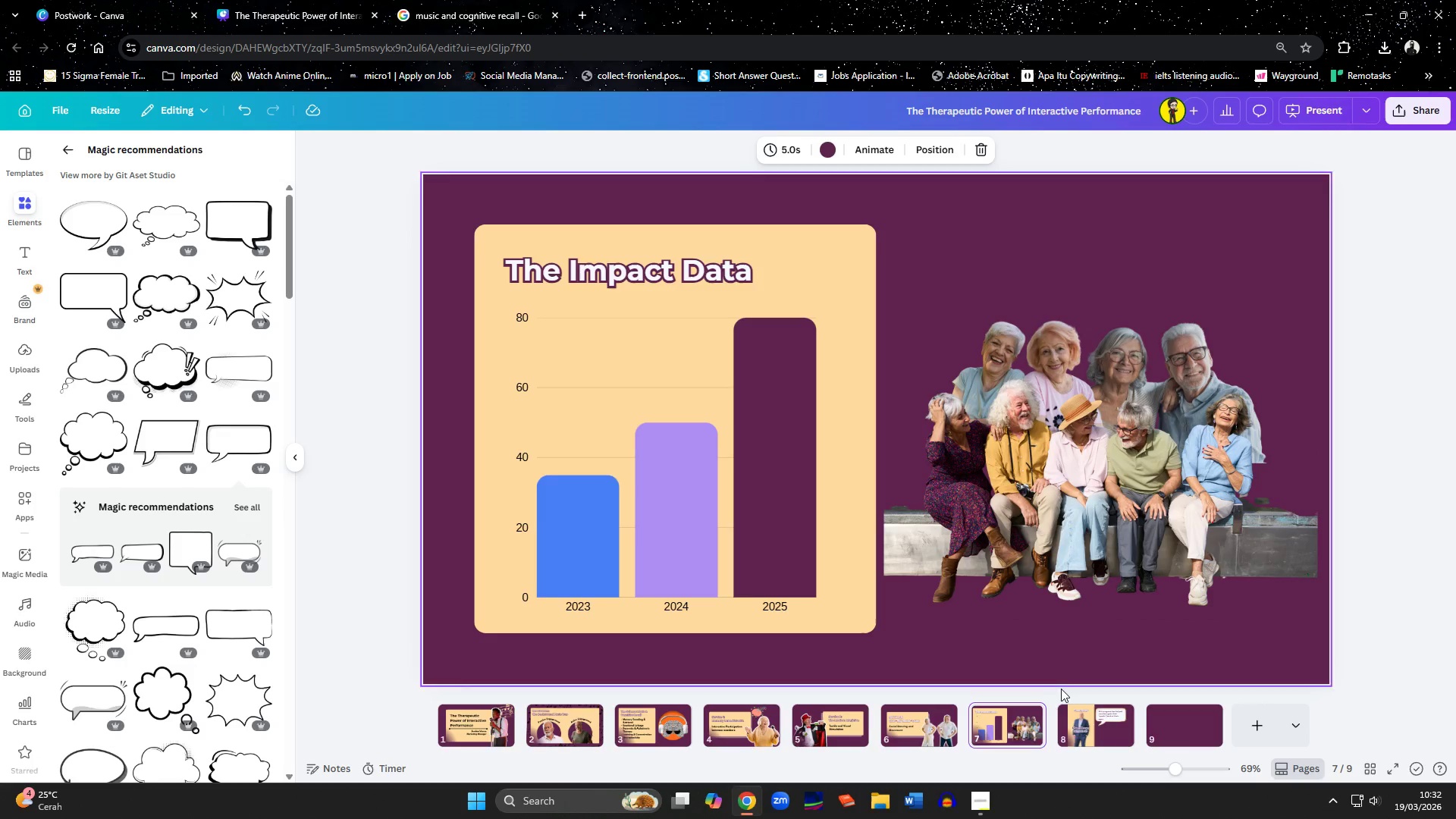 
left_click([1036, 716])
 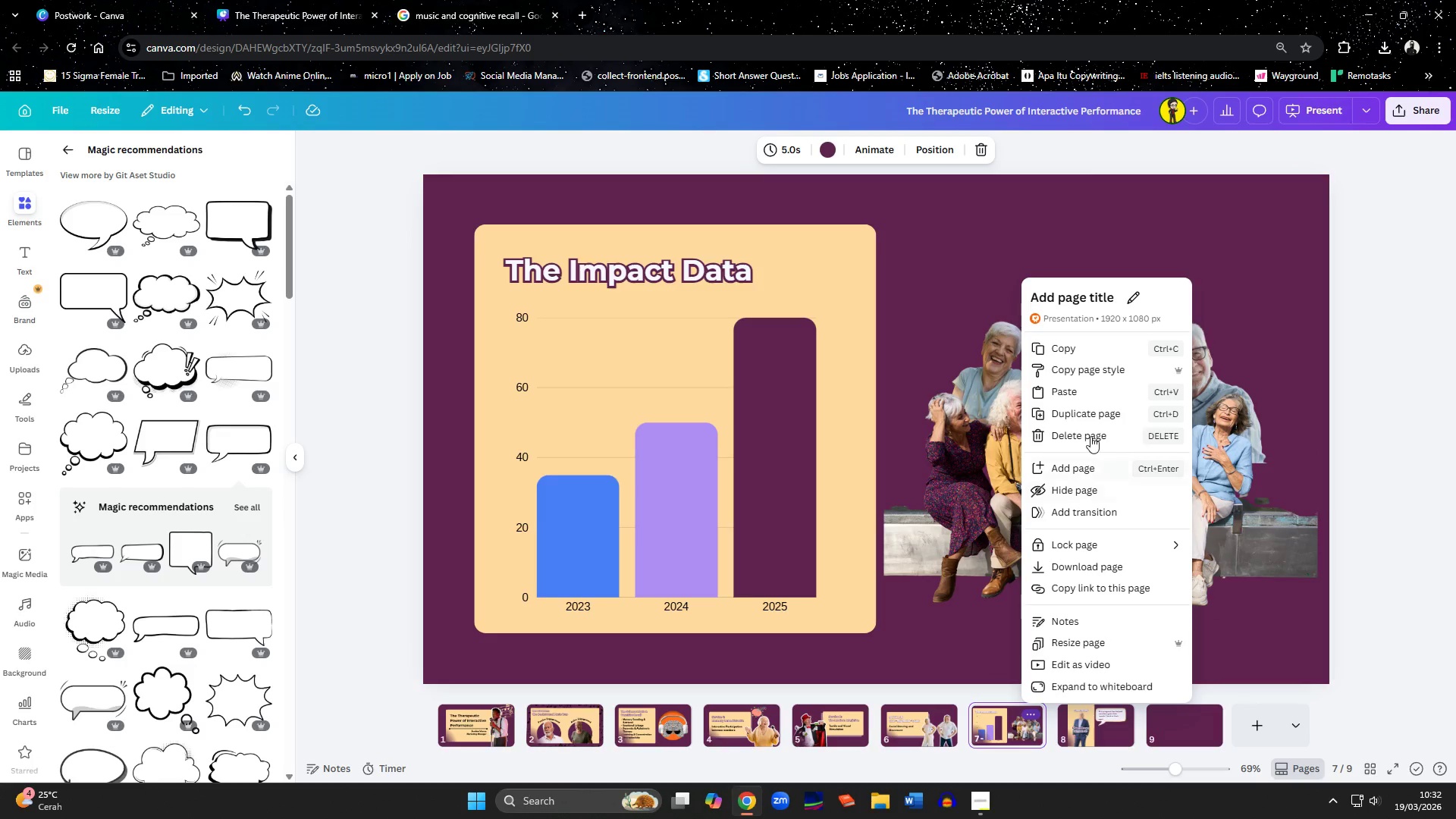 
left_click([1086, 417])
 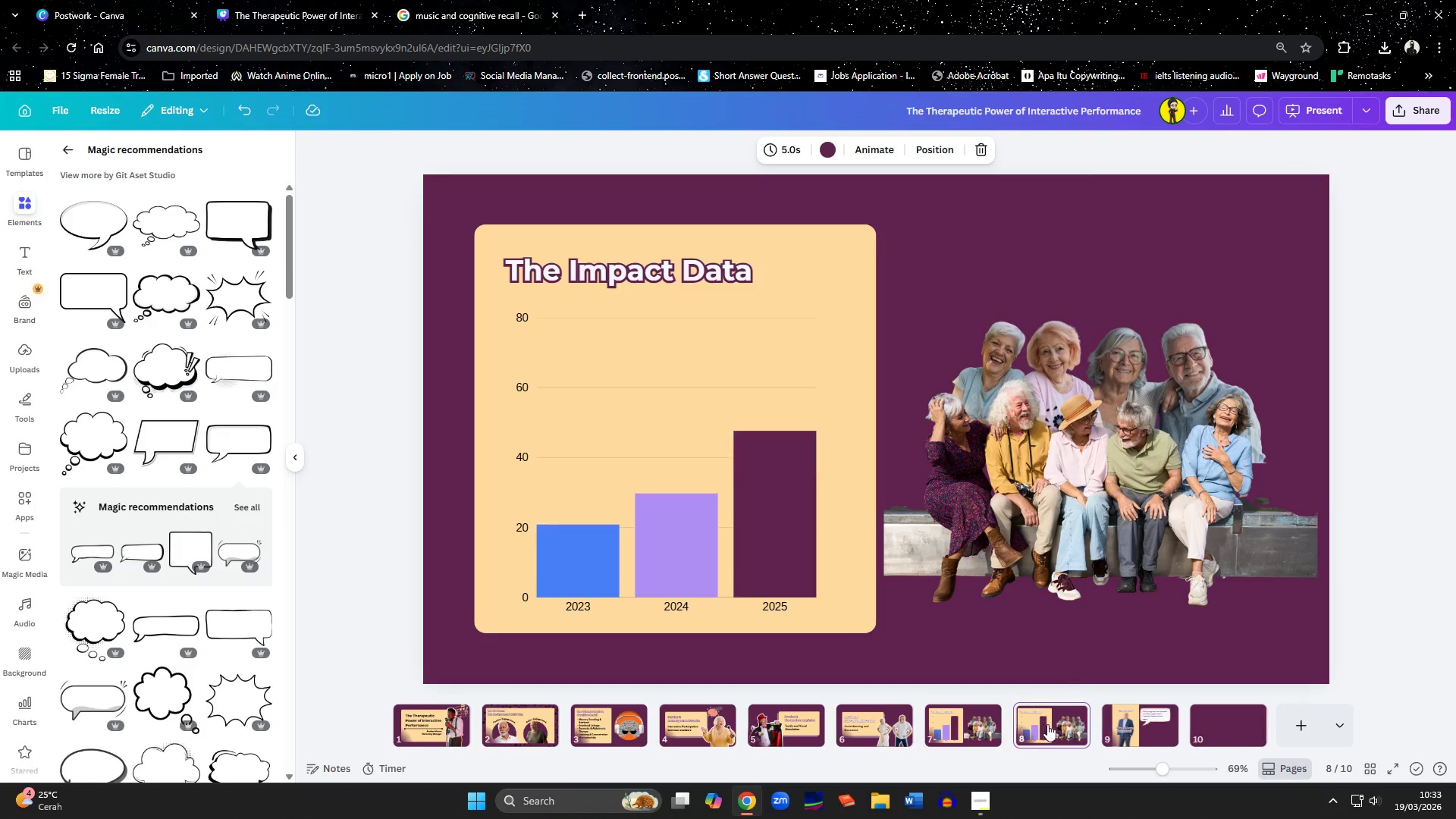 
left_click_drag(start_coordinate=[1050, 724], to_coordinate=[1226, 723])
 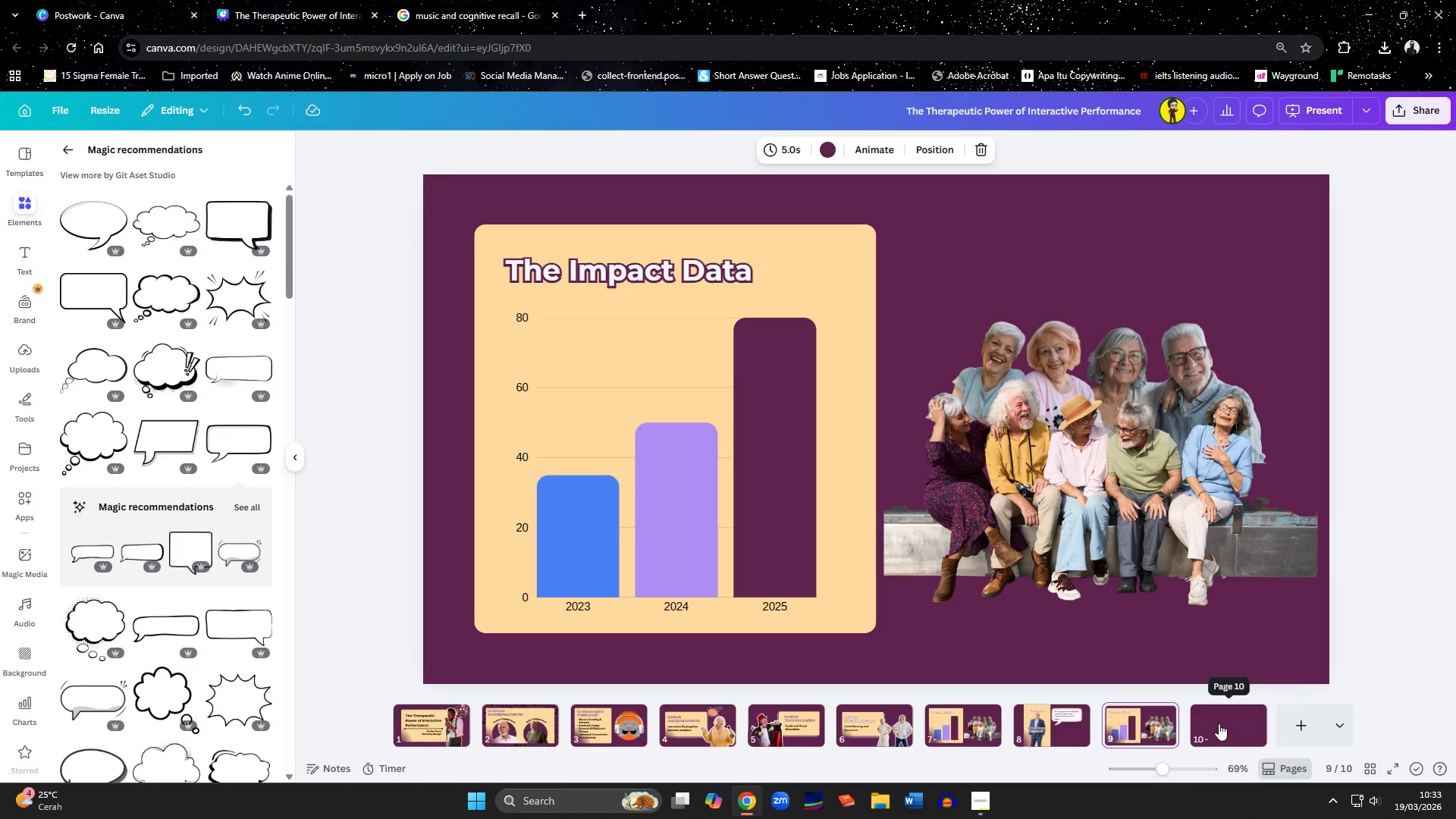 
left_click([1155, 720])
 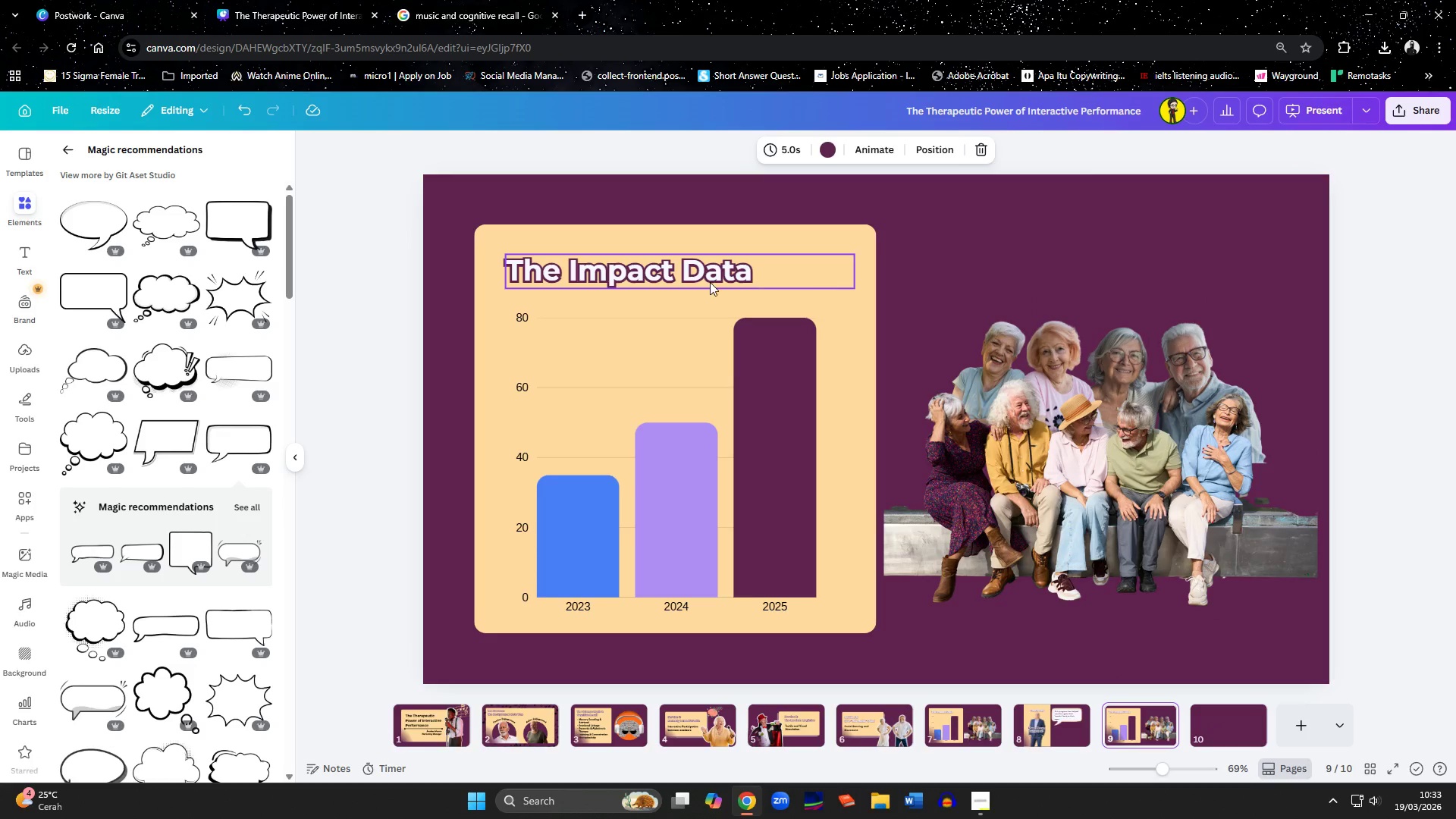 
double_click([710, 282])
 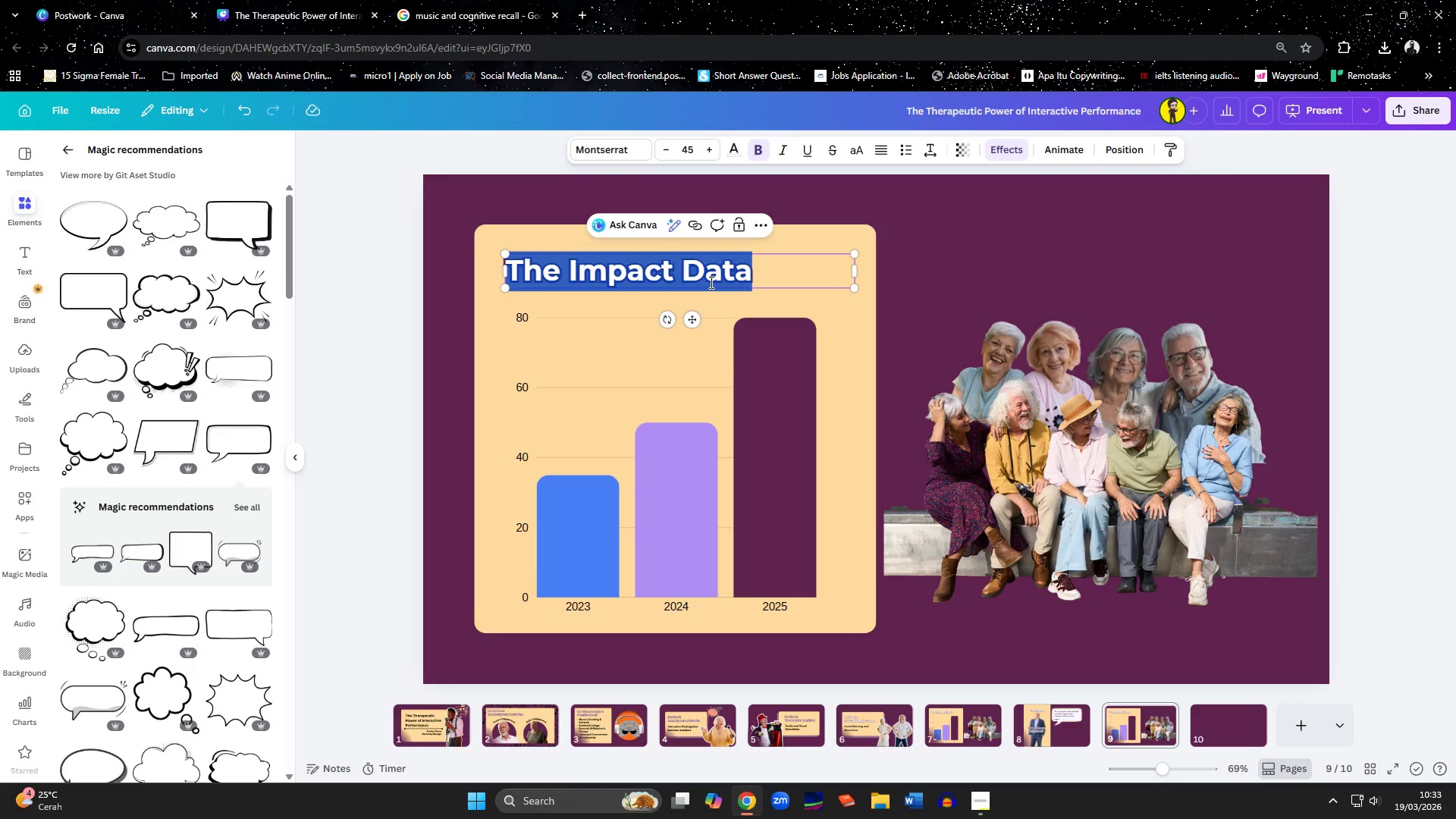 
key(Control+ControlLeft)
 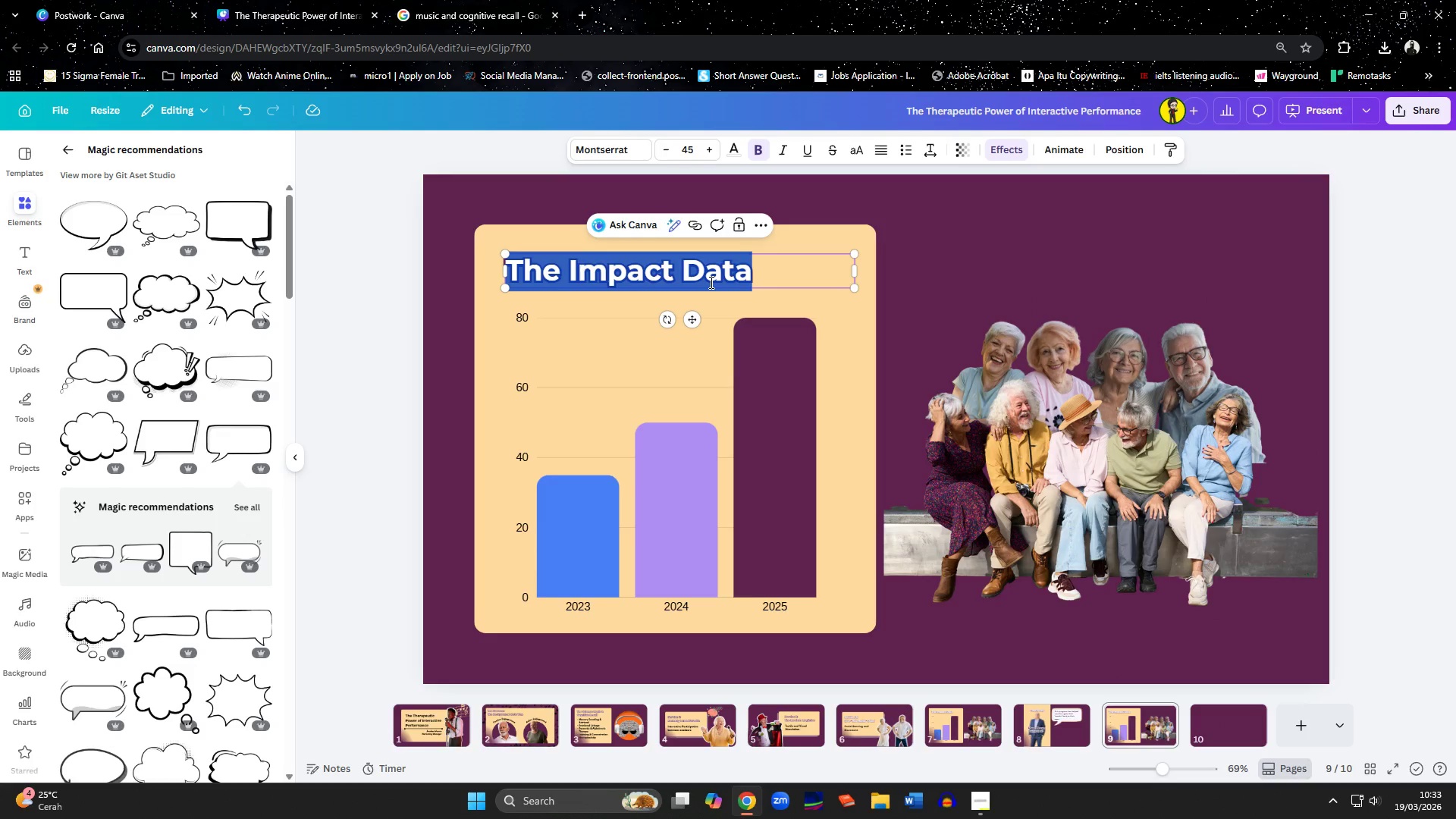 
key(Control+V)
 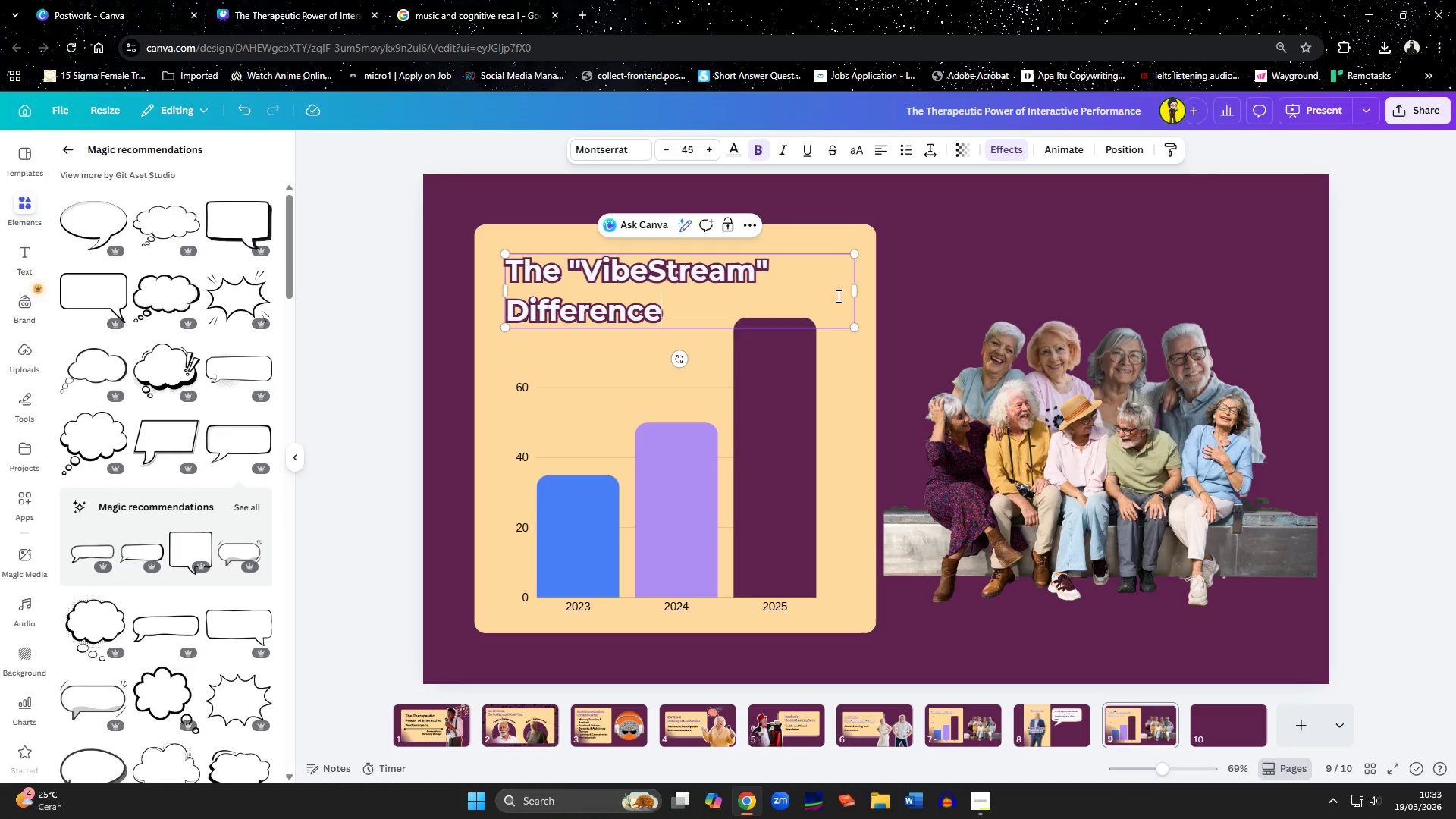 
left_click_drag(start_coordinate=[855, 297], to_coordinate=[860, 289])
 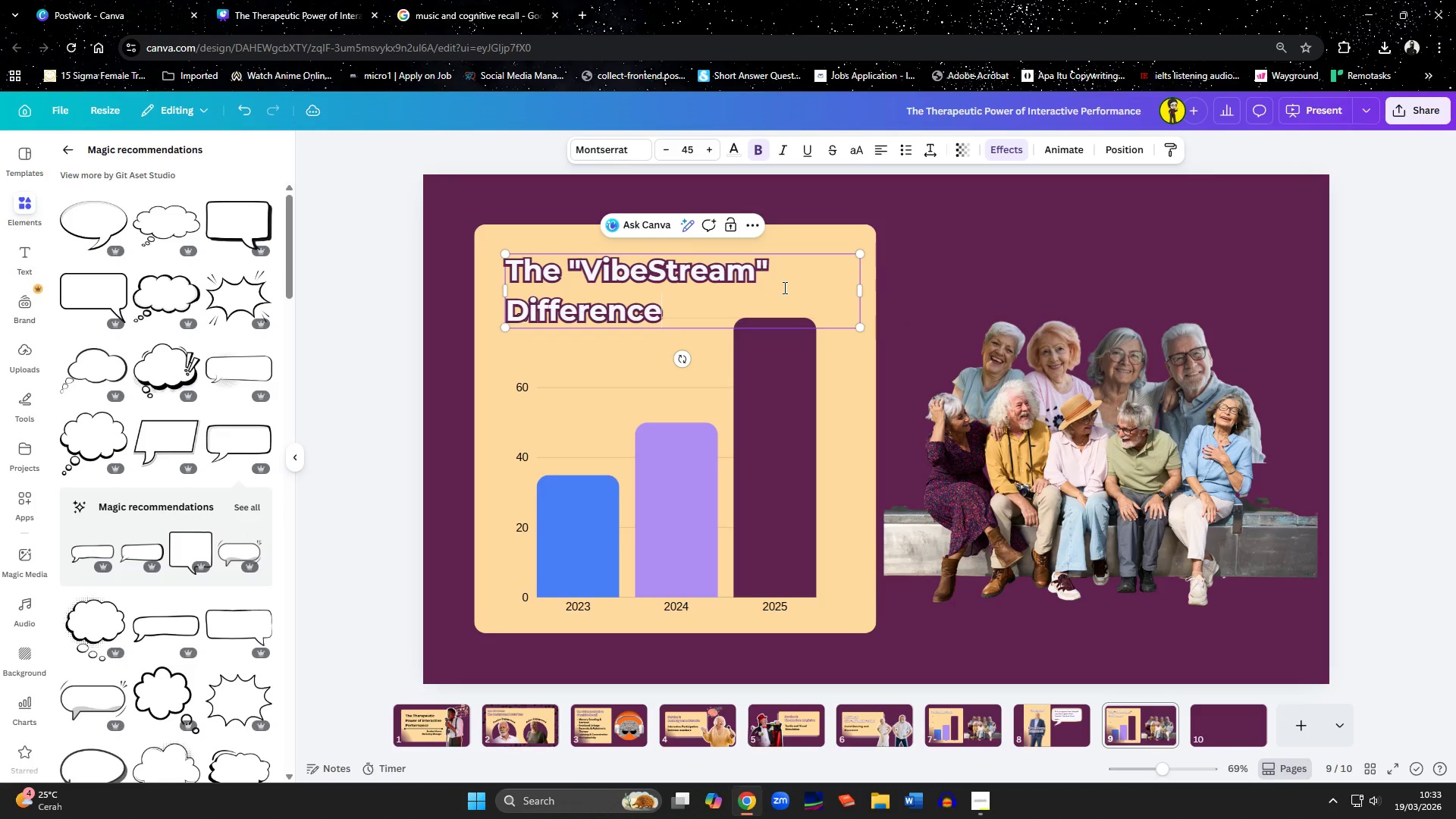 
left_click_drag(start_coordinate=[783, 287], to_coordinate=[783, 277])
 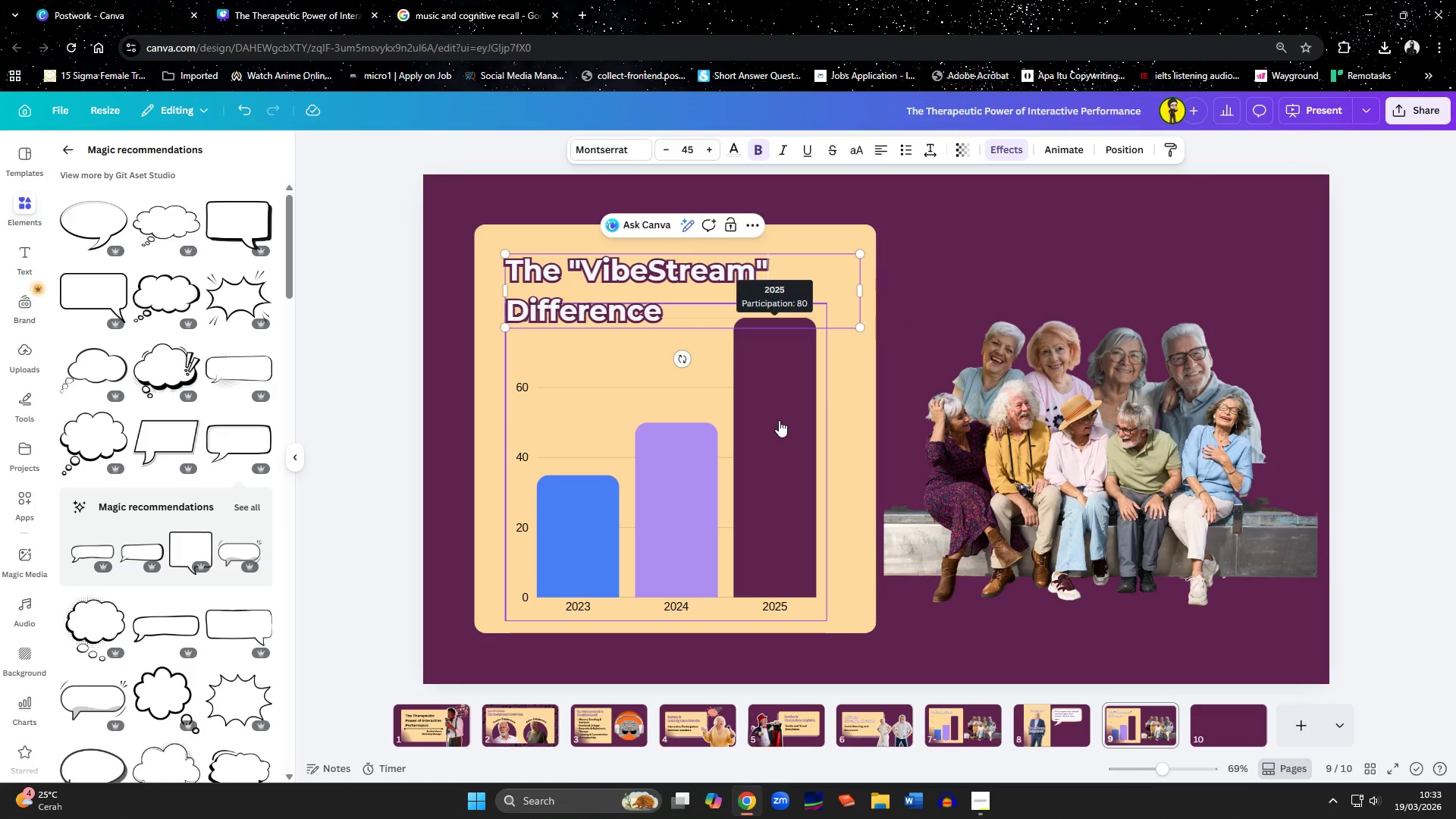 
left_click([779, 422])
 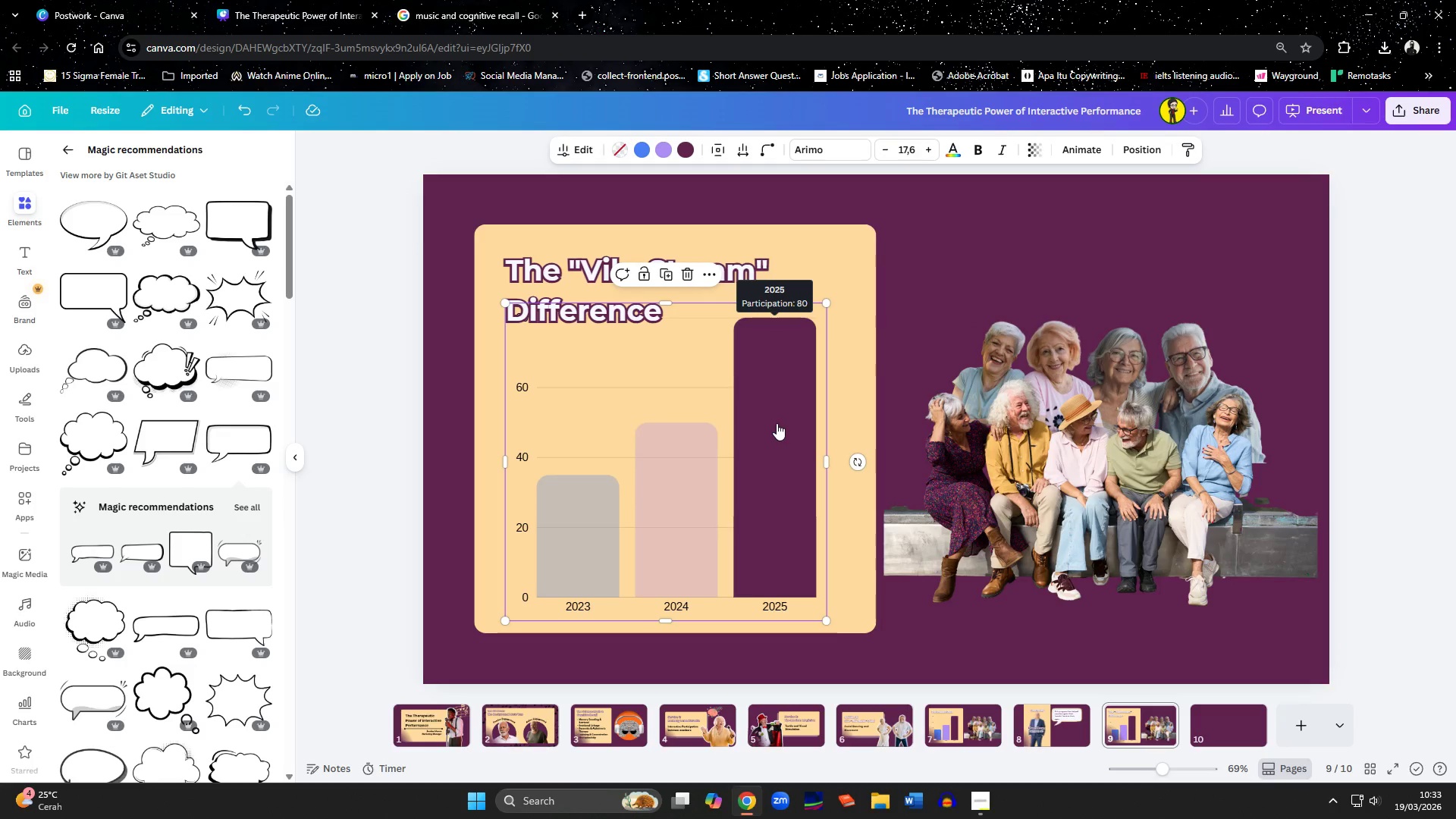 
key(Delete)
 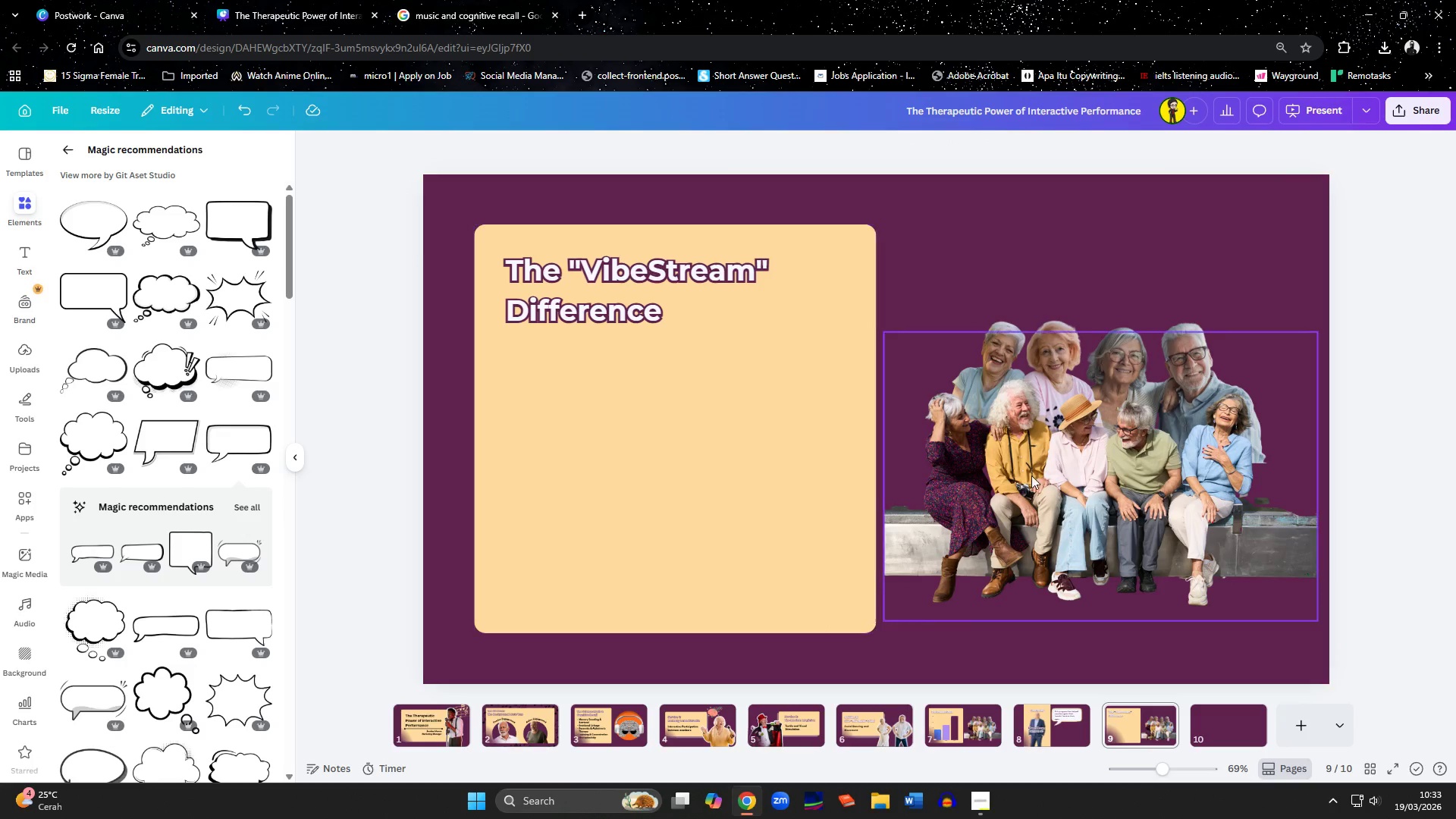 
left_click([1034, 475])
 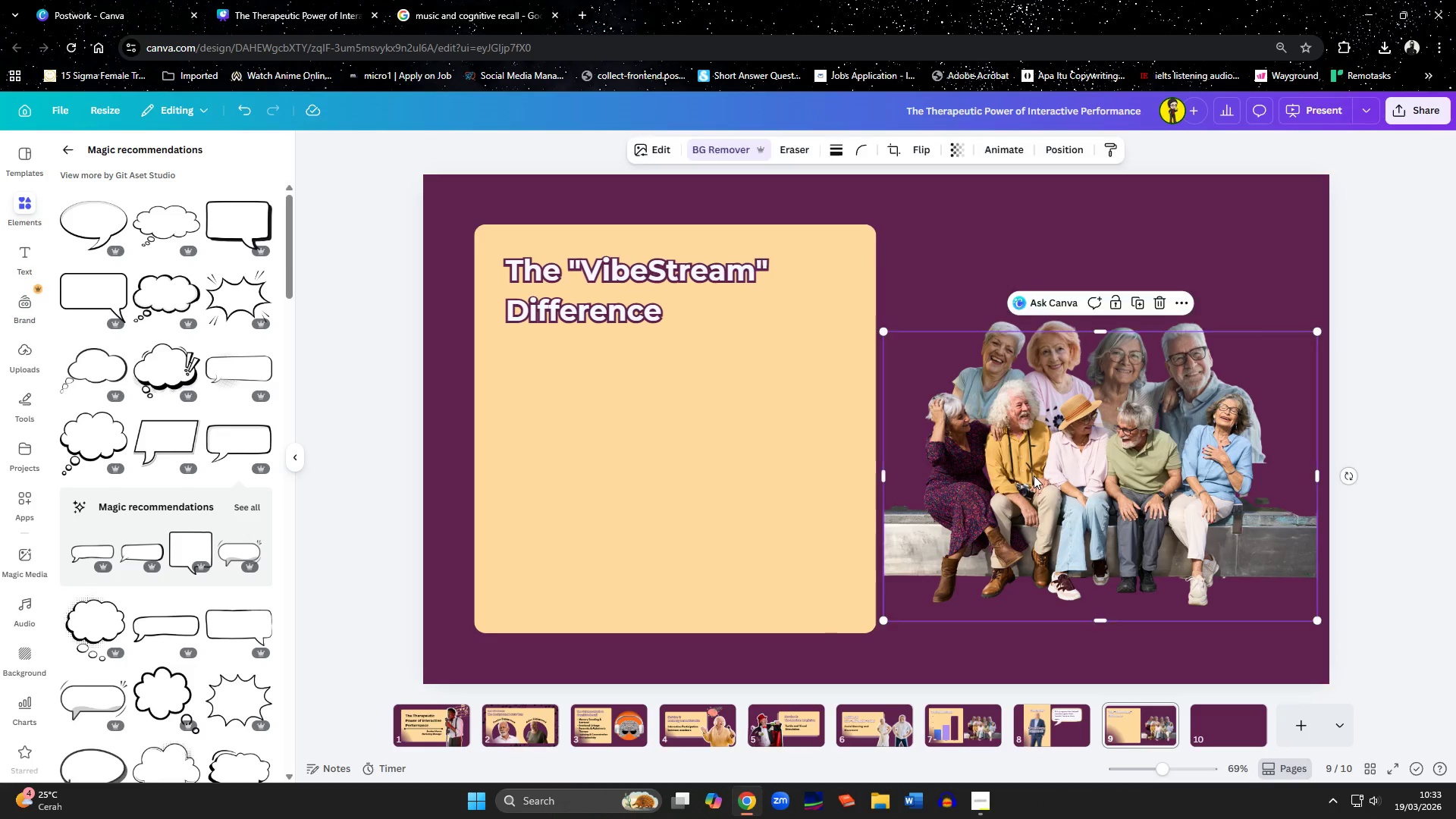 
key(Delete)
 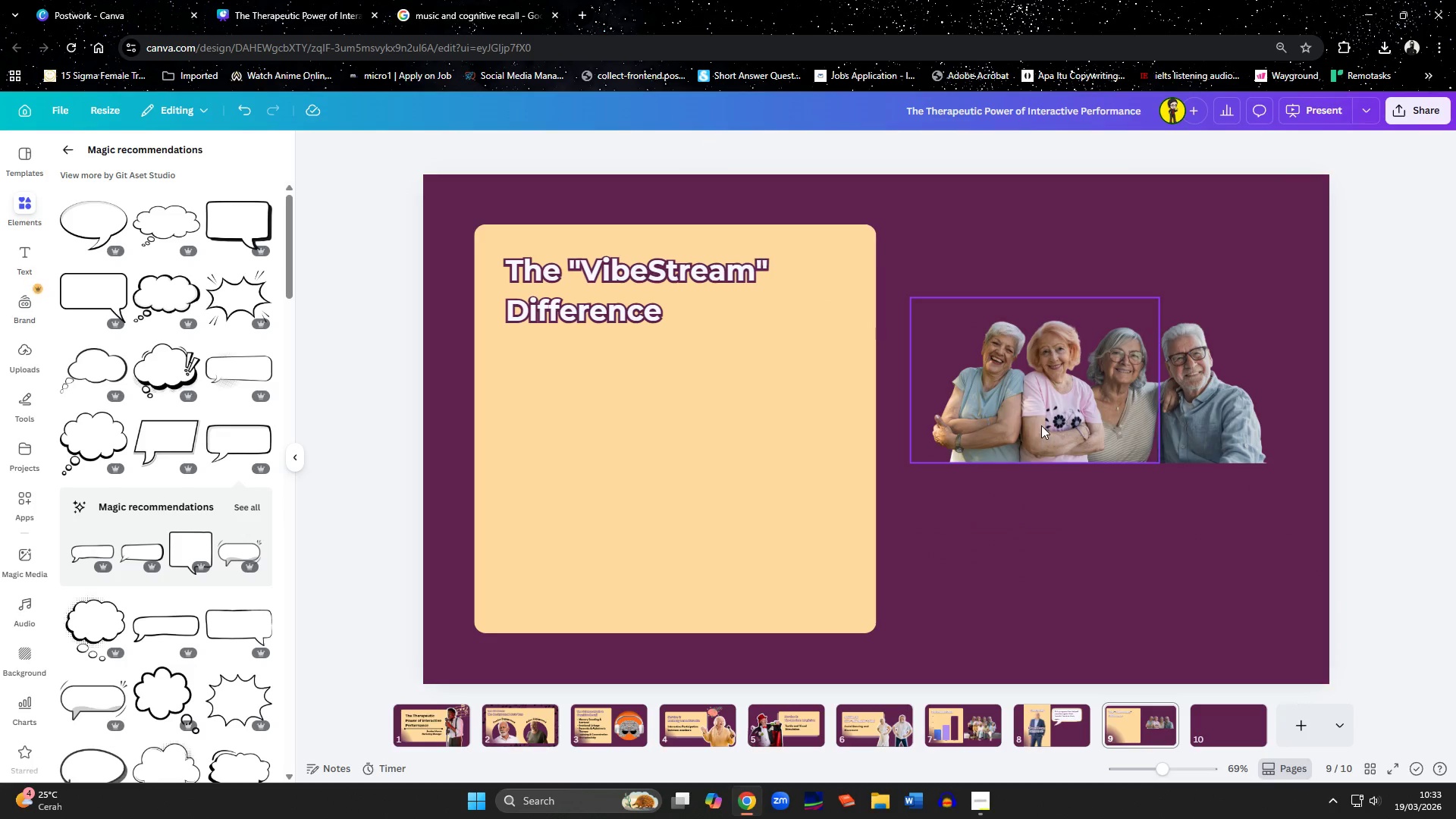 
left_click([1041, 425])
 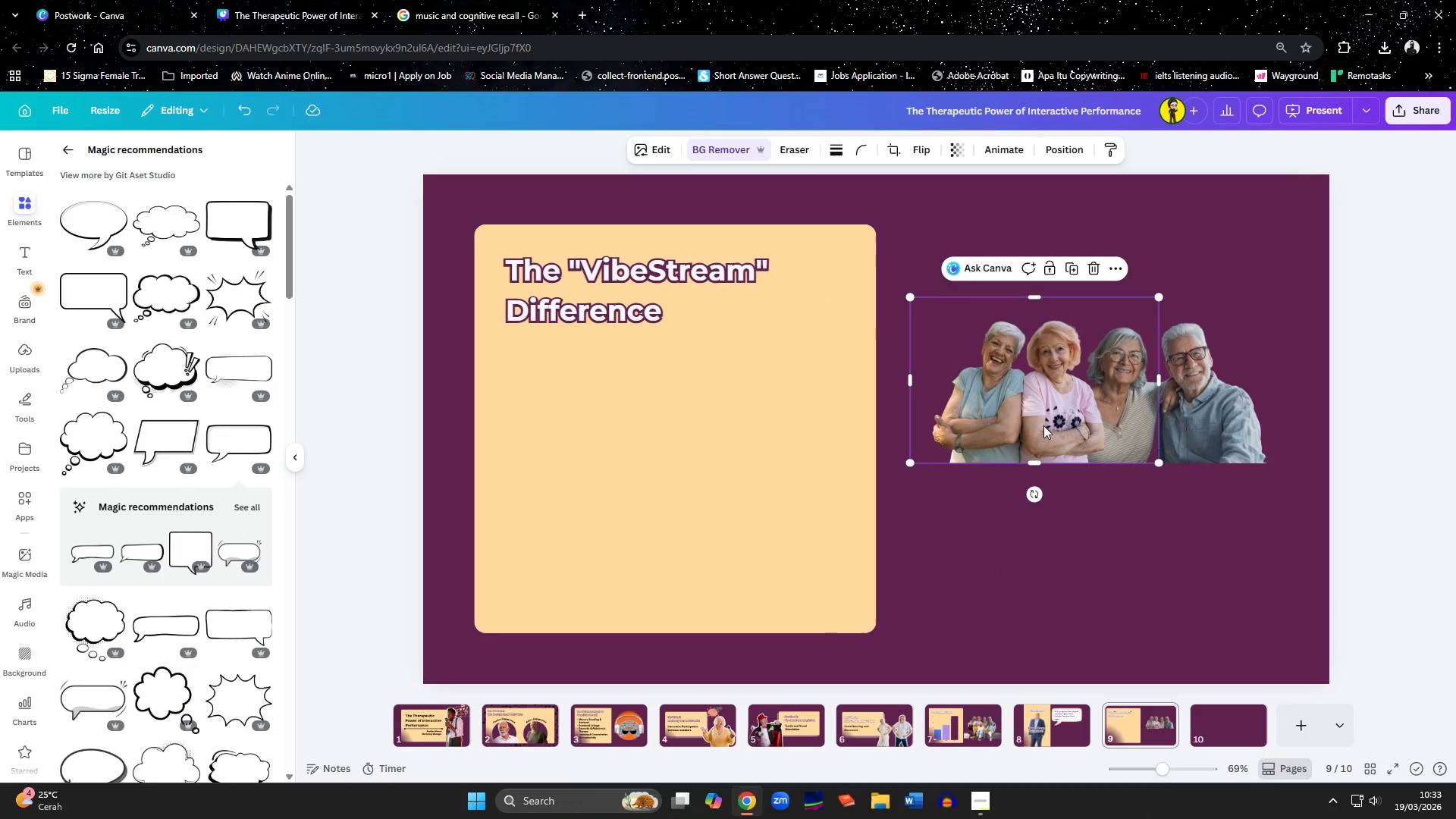 
key(Delete)
 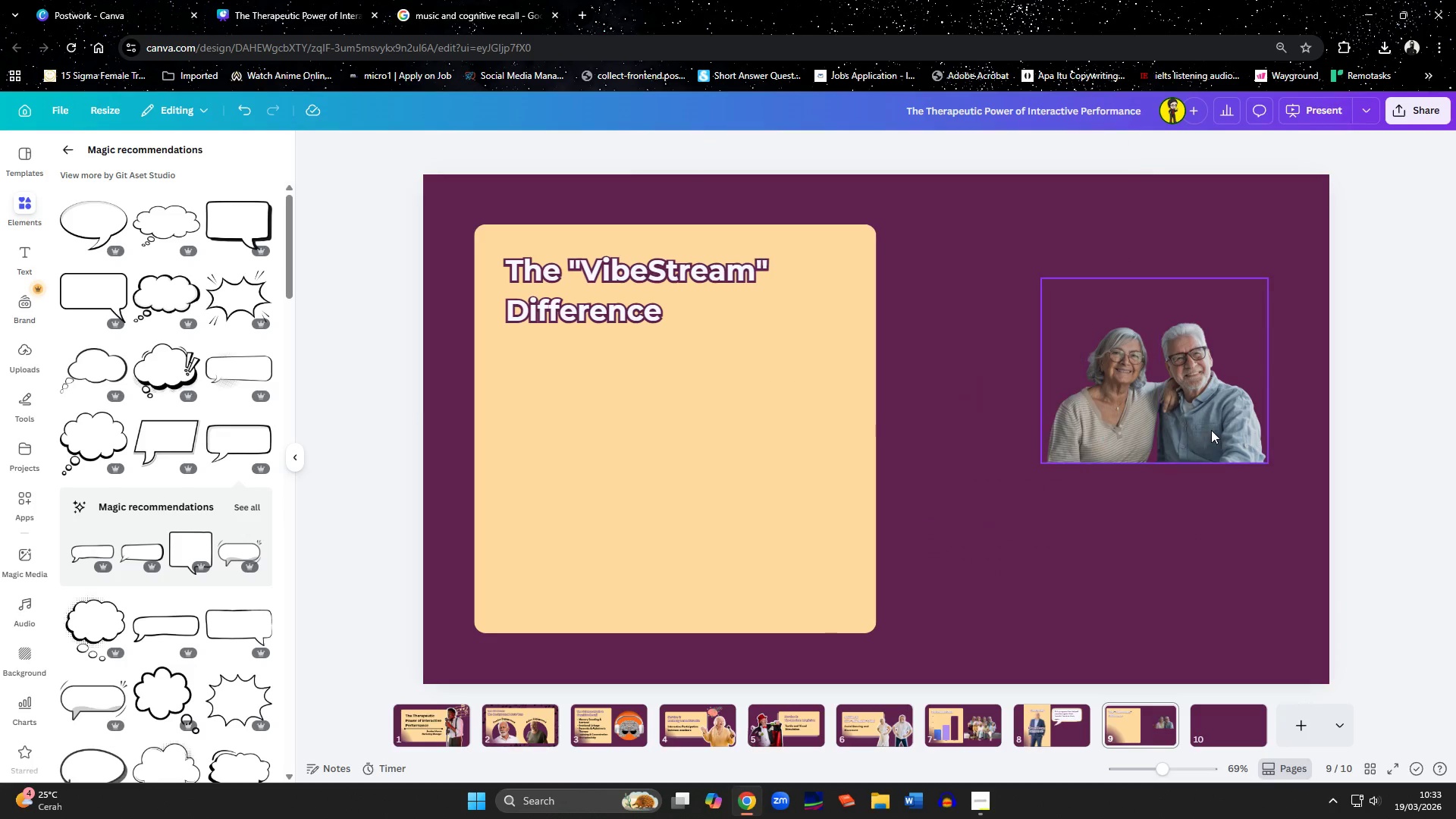 
double_click([1212, 430])
 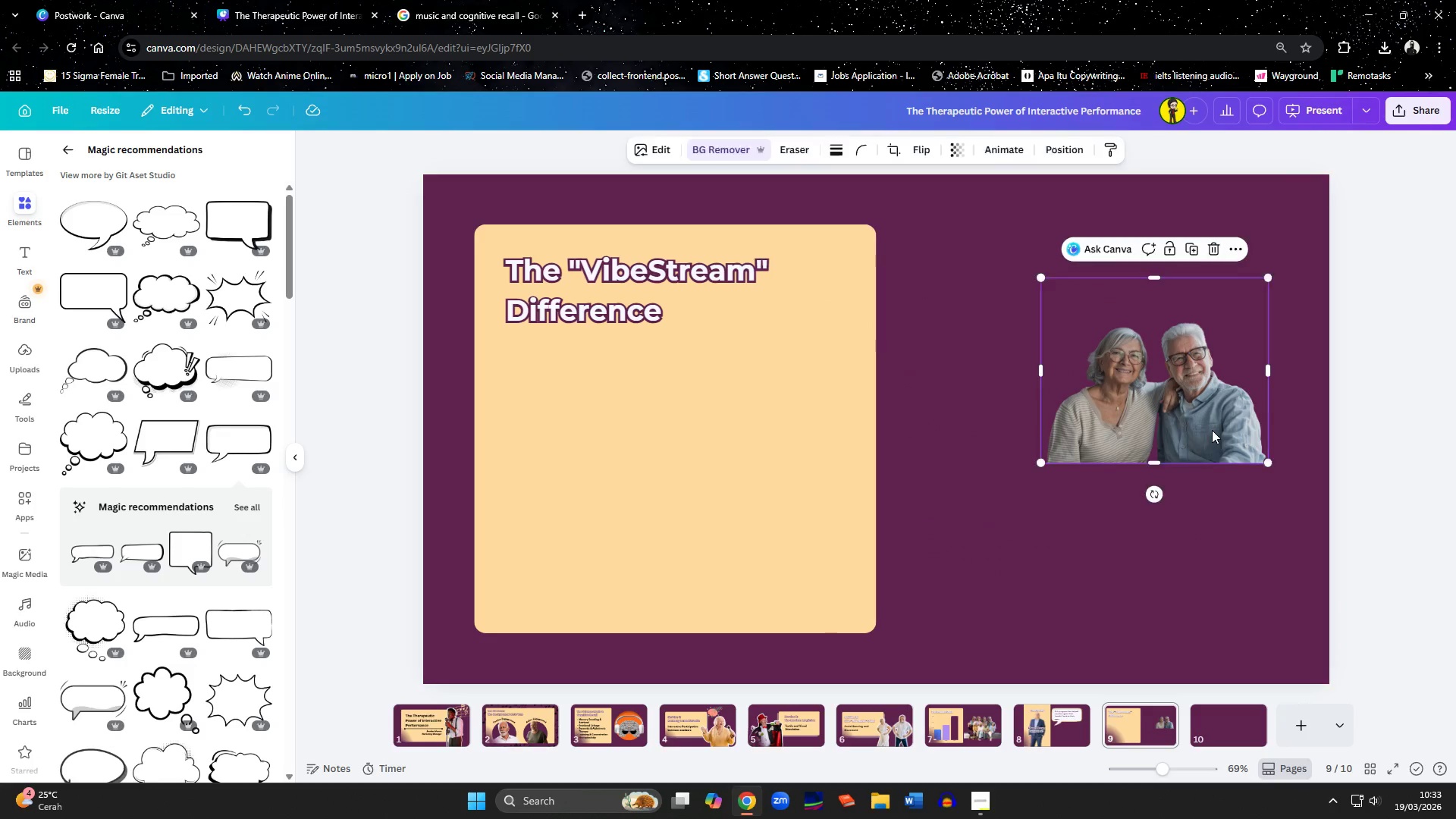 
key(Delete)
 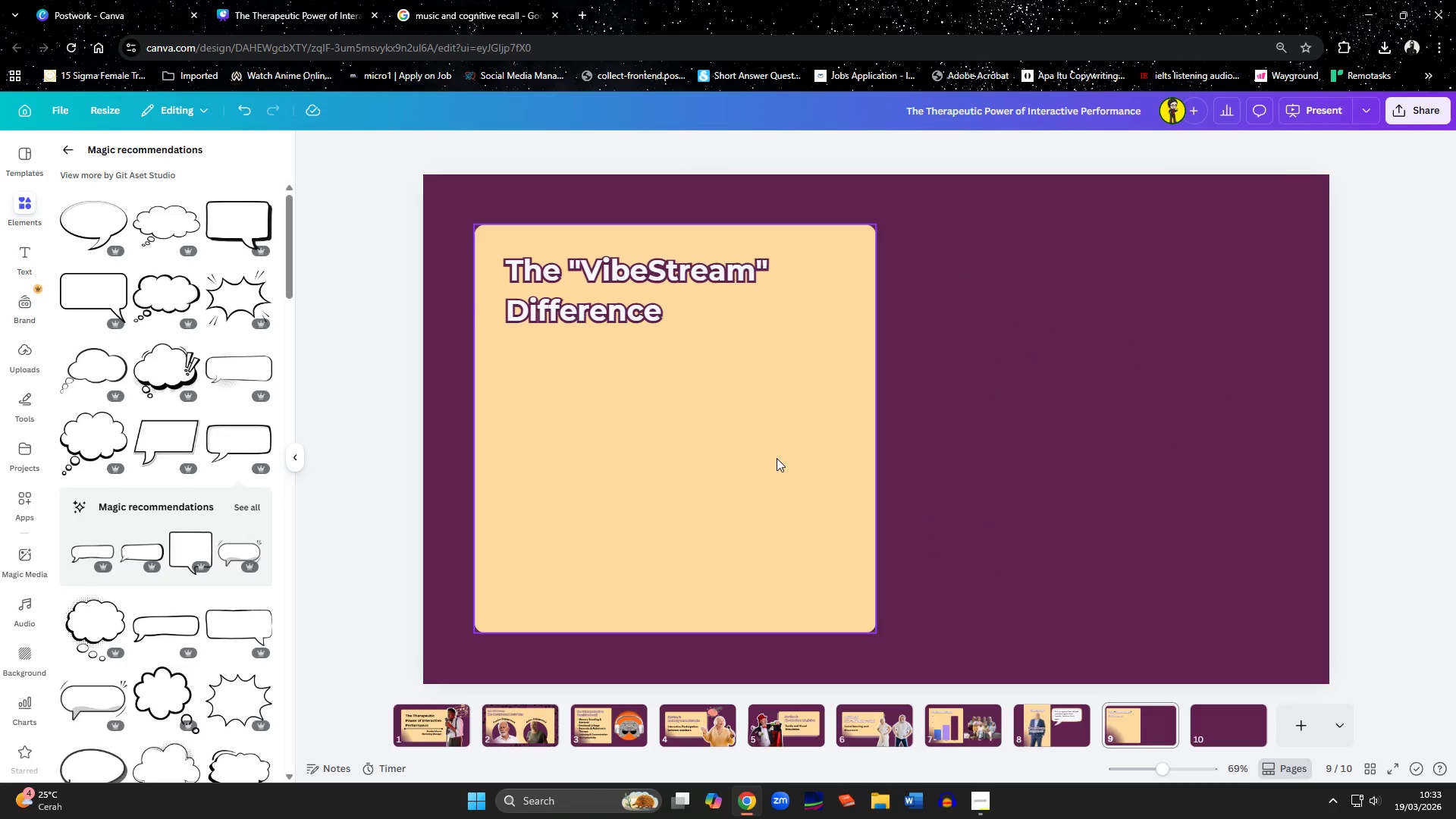 
left_click([777, 458])
 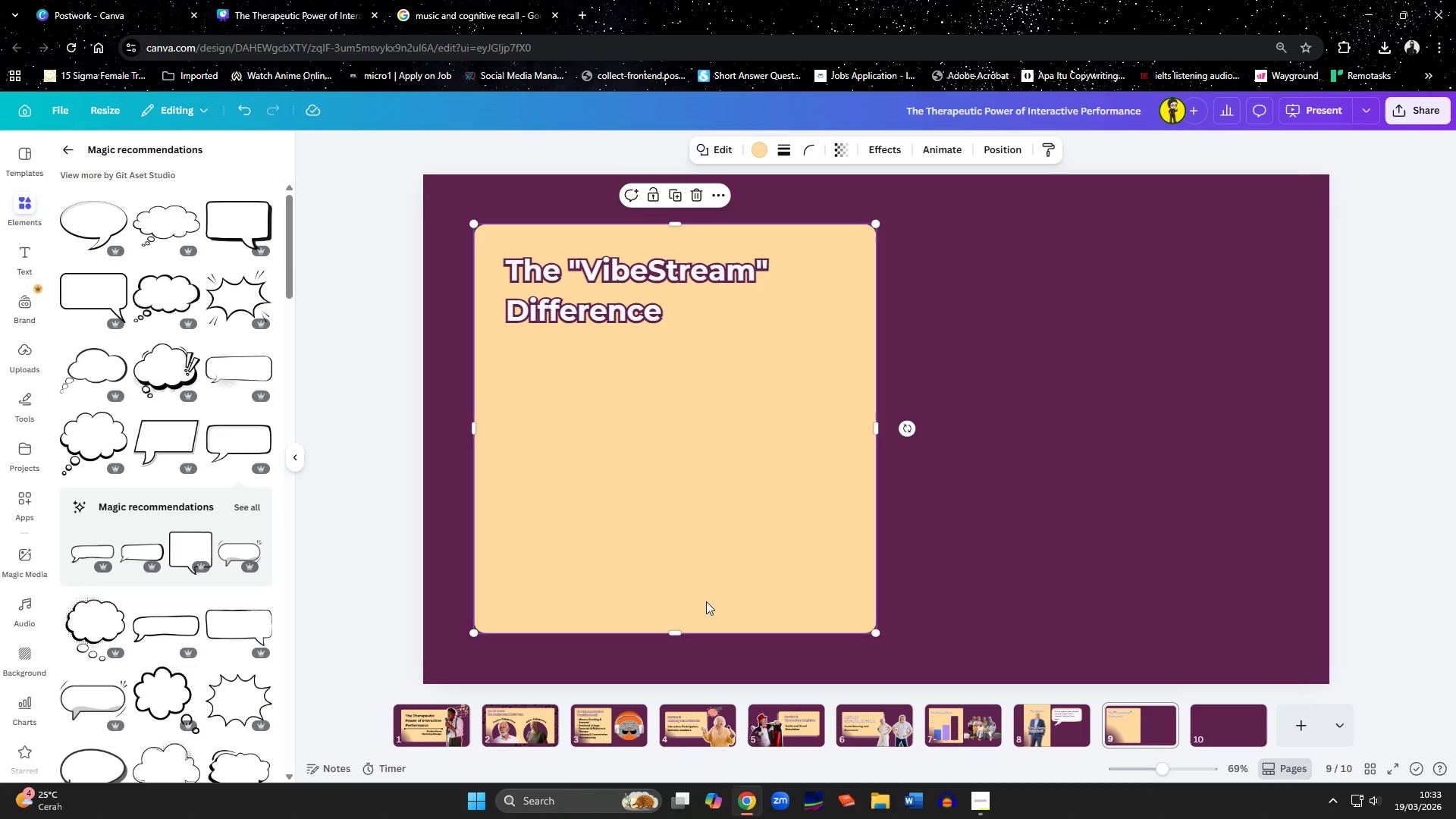 
left_click_drag(start_coordinate=[677, 634], to_coordinate=[723, 353])
 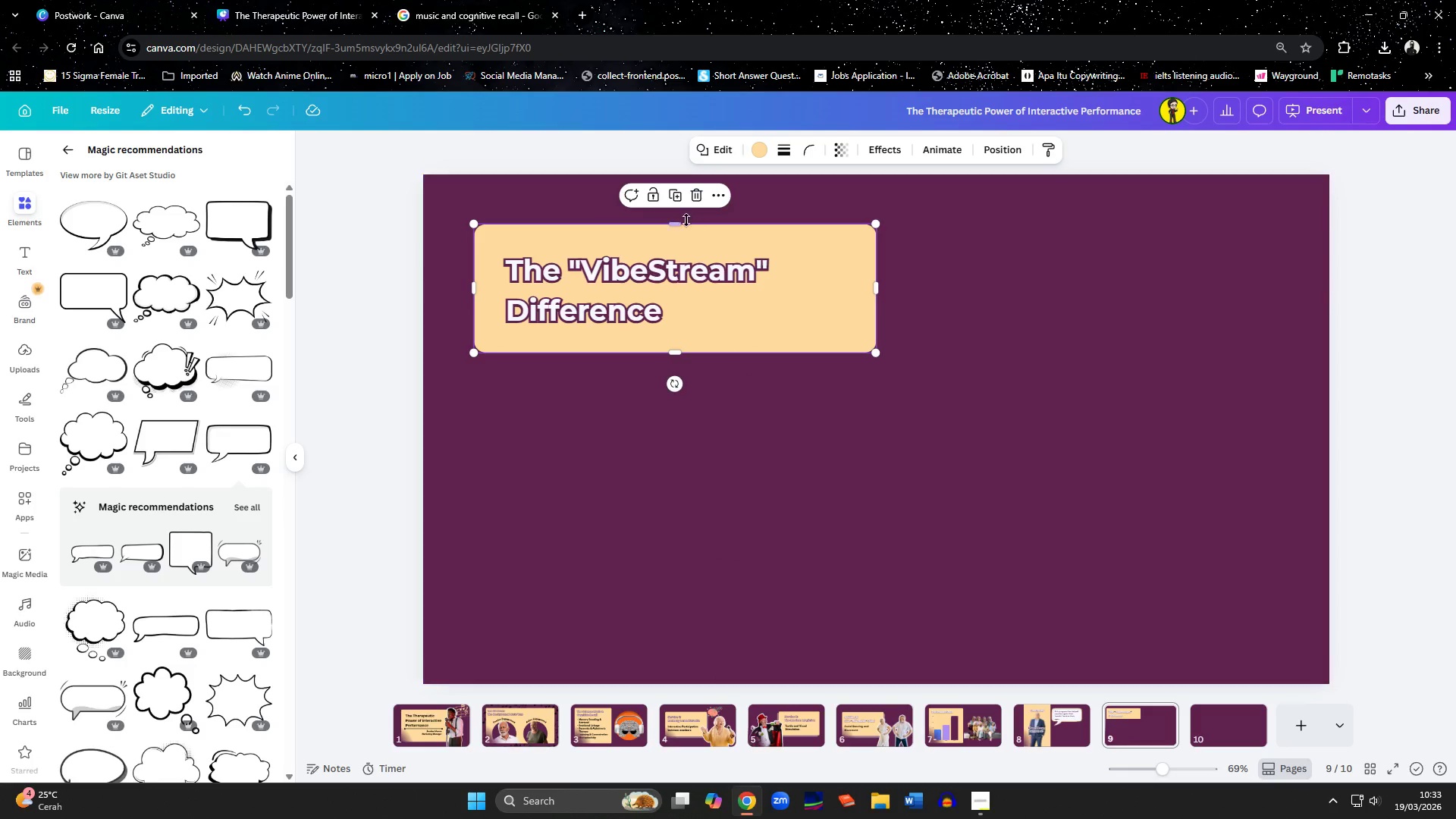 
left_click_drag(start_coordinate=[681, 221], to_coordinate=[681, 225])
 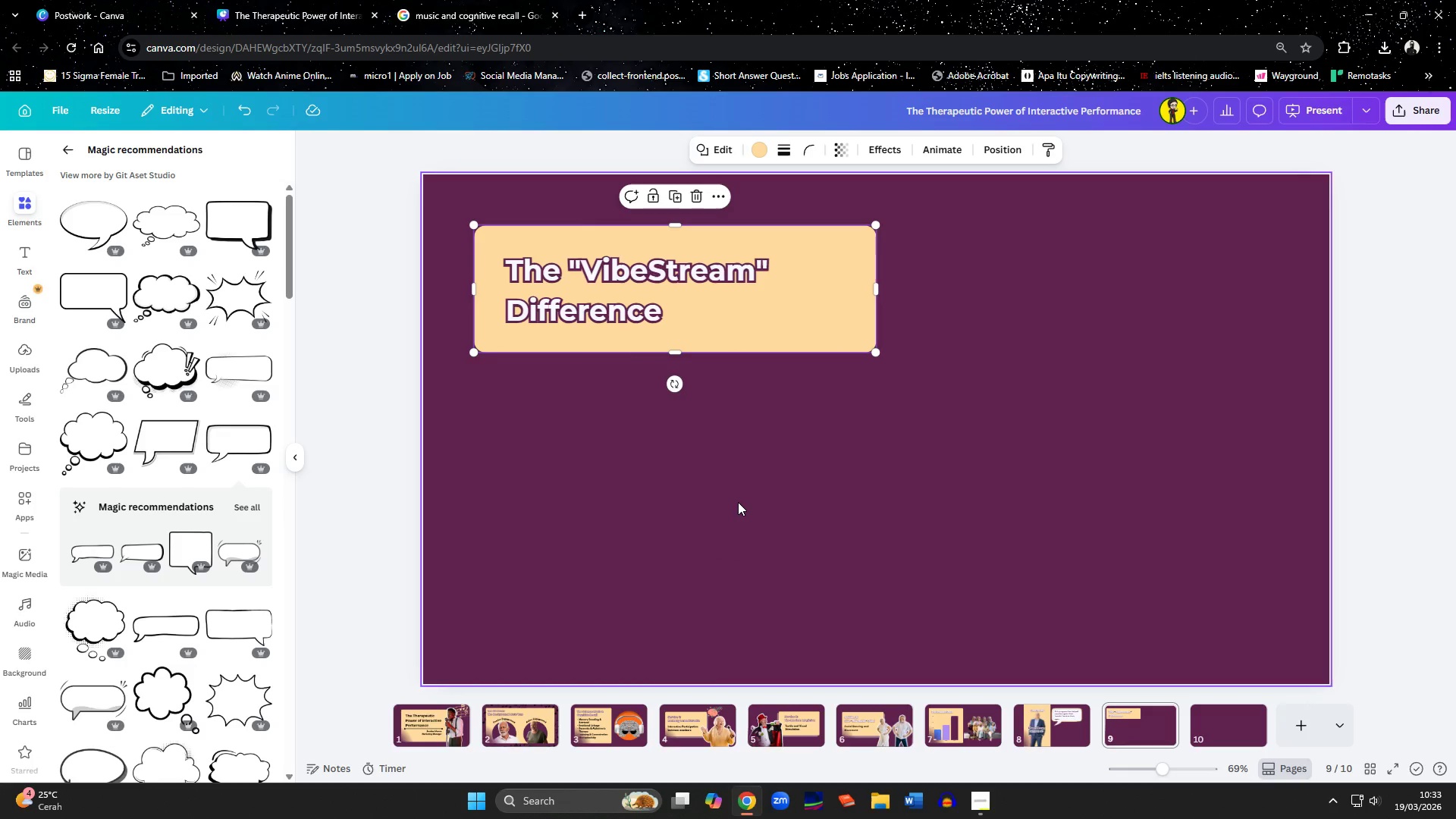 
left_click([738, 510])
 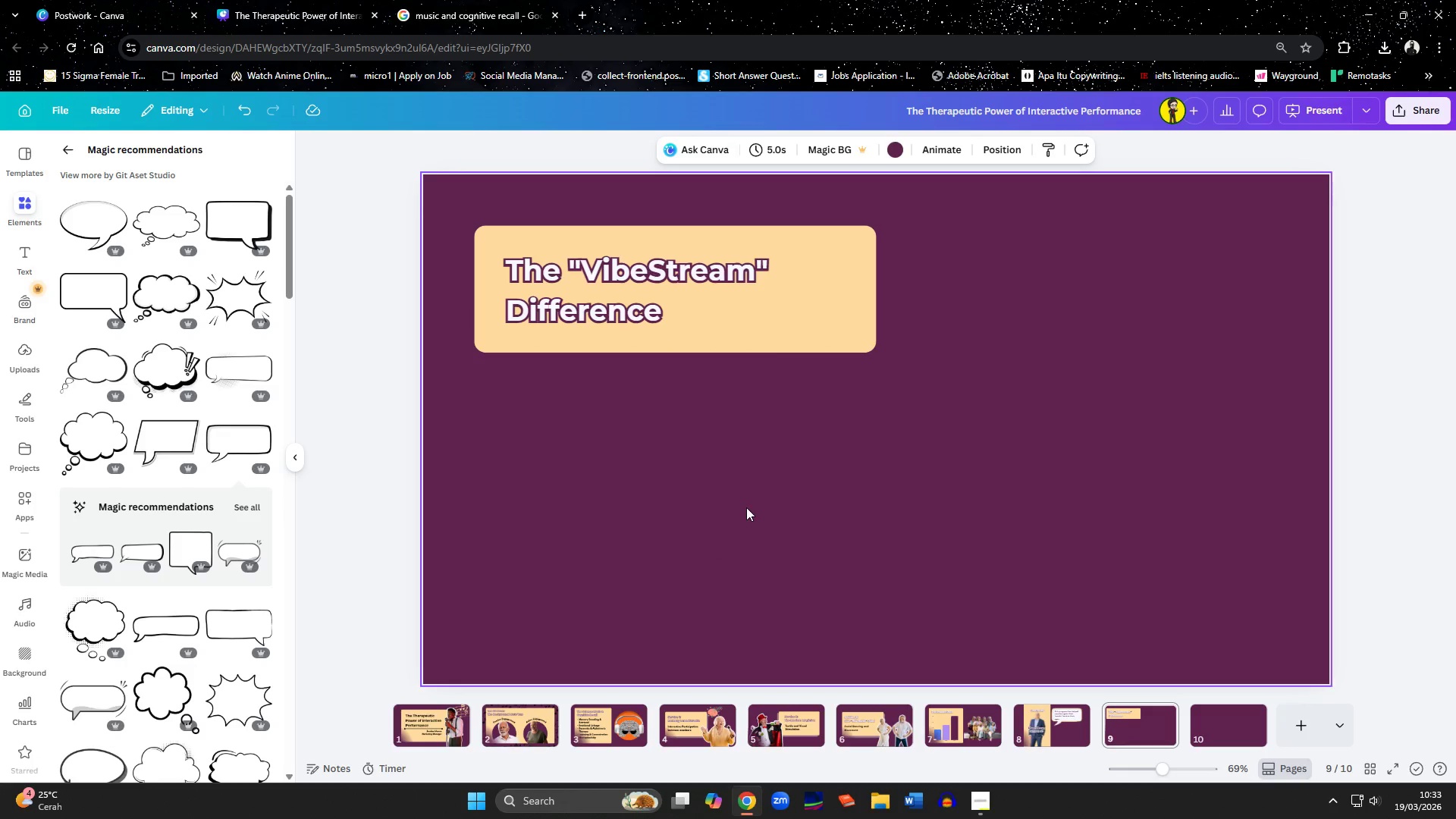 
left_click([776, 325])
 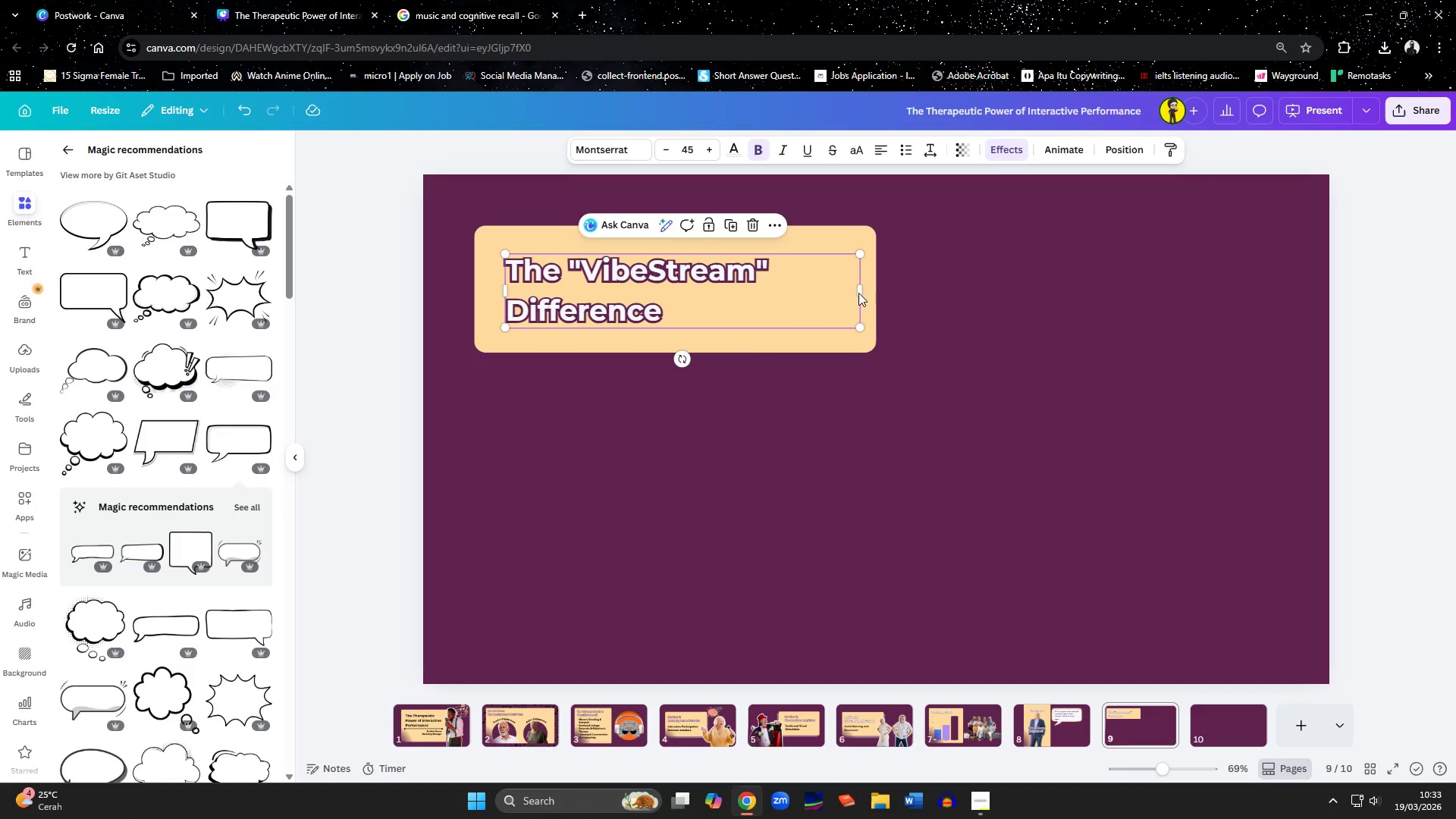 
left_click_drag(start_coordinate=[860, 292], to_coordinate=[974, 282])
 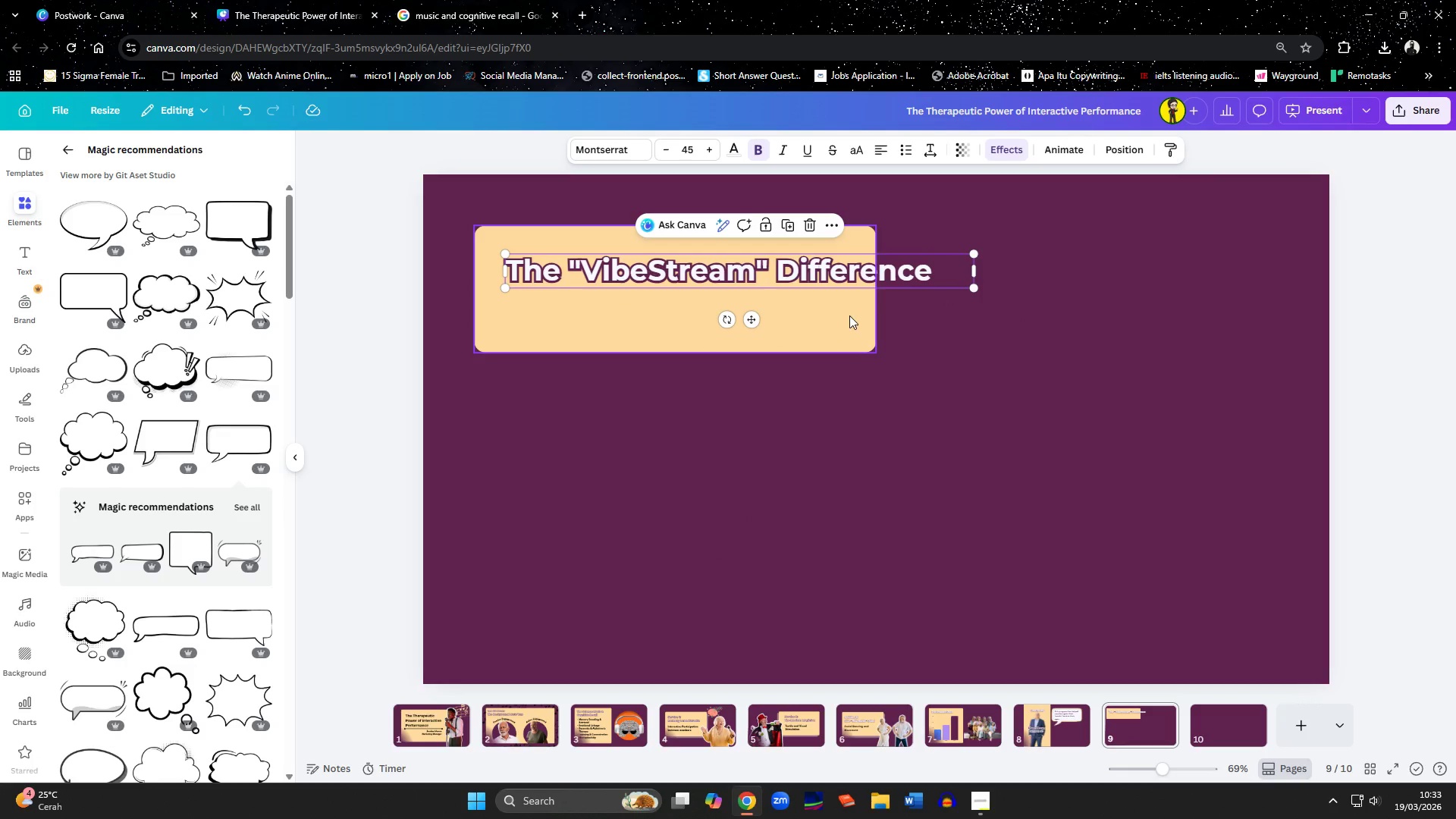 
left_click([849, 315])
 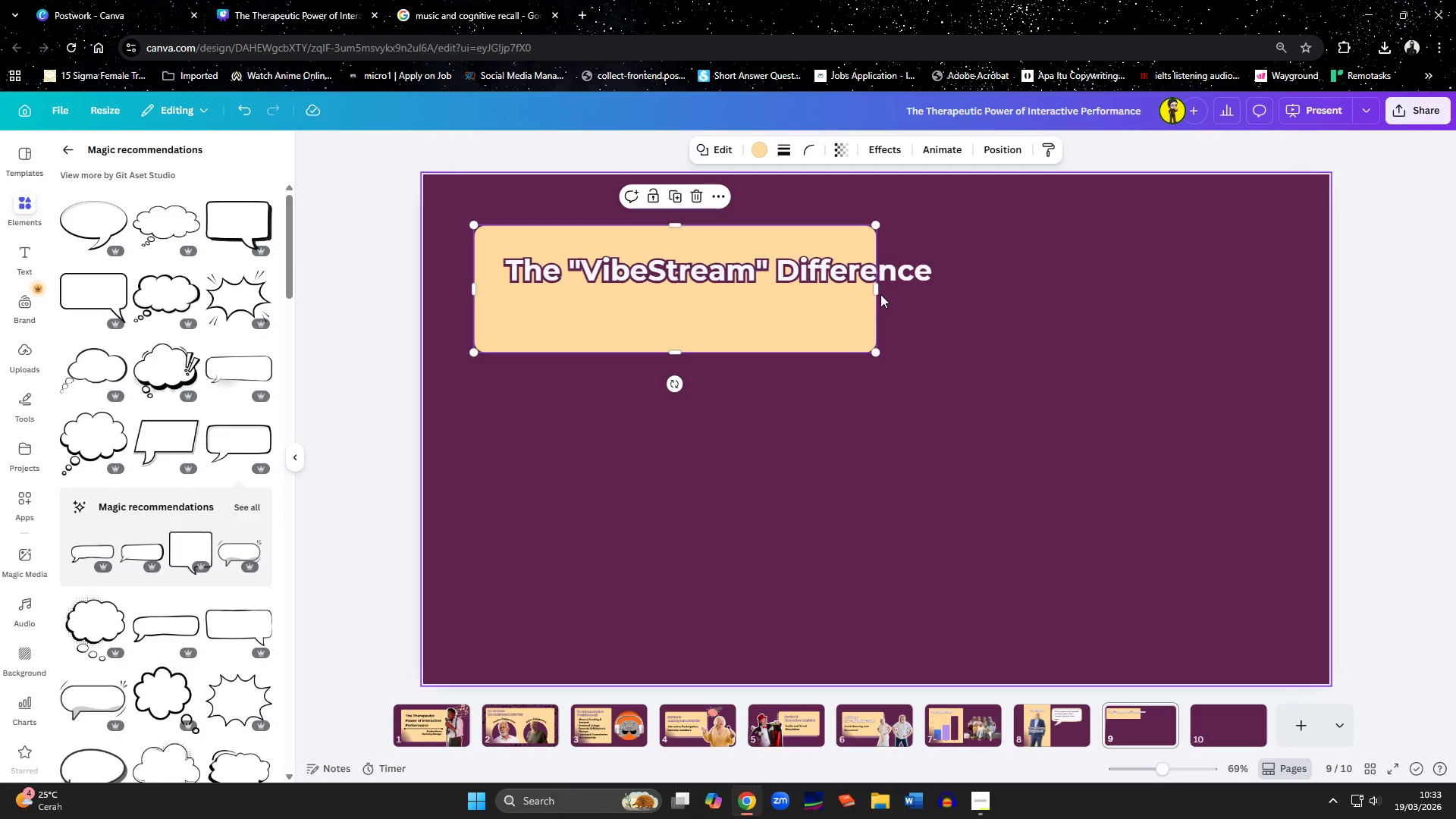 
left_click_drag(start_coordinate=[877, 294], to_coordinate=[953, 295])
 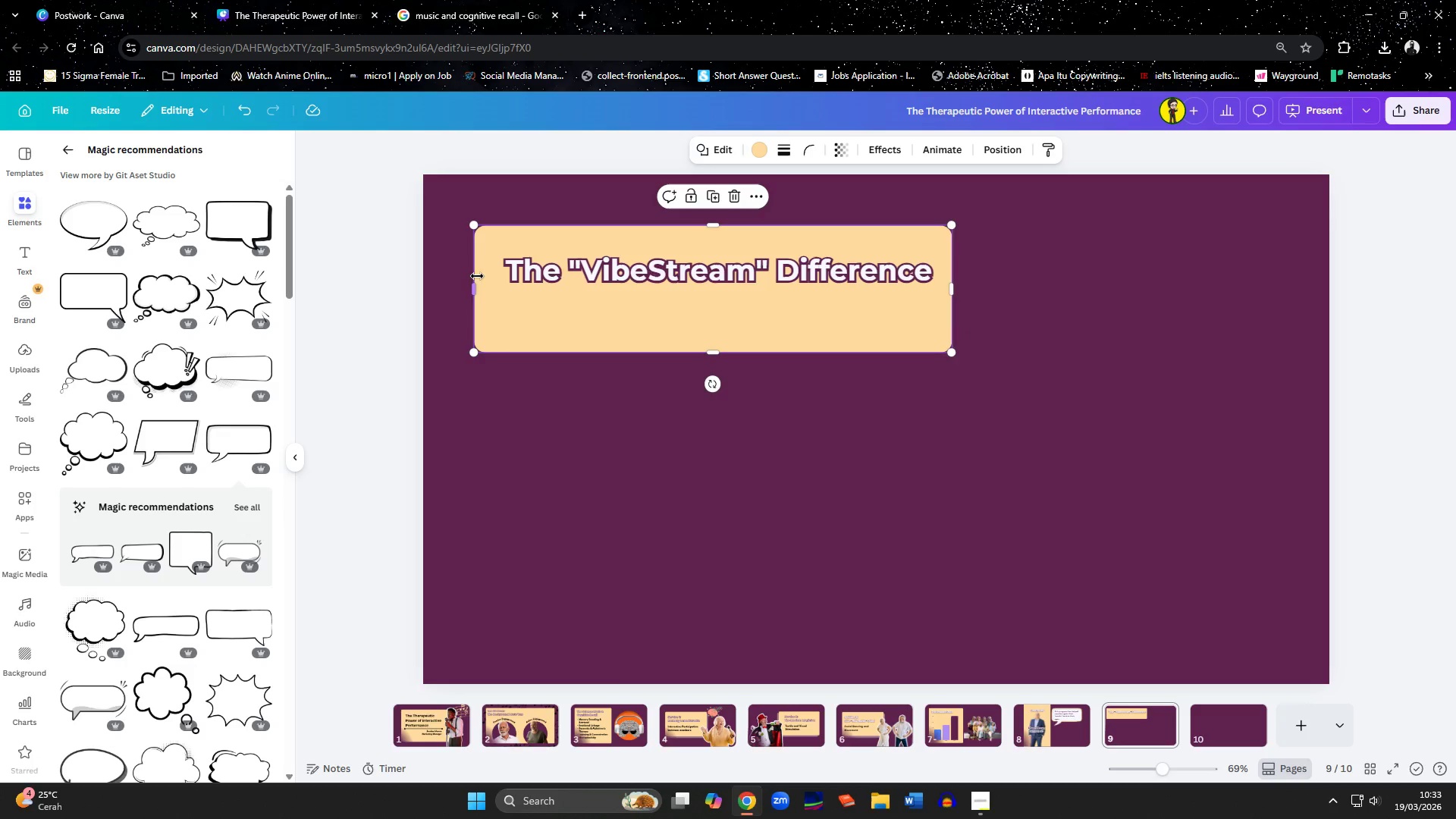 
left_click_drag(start_coordinate=[475, 287], to_coordinate=[488, 291])
 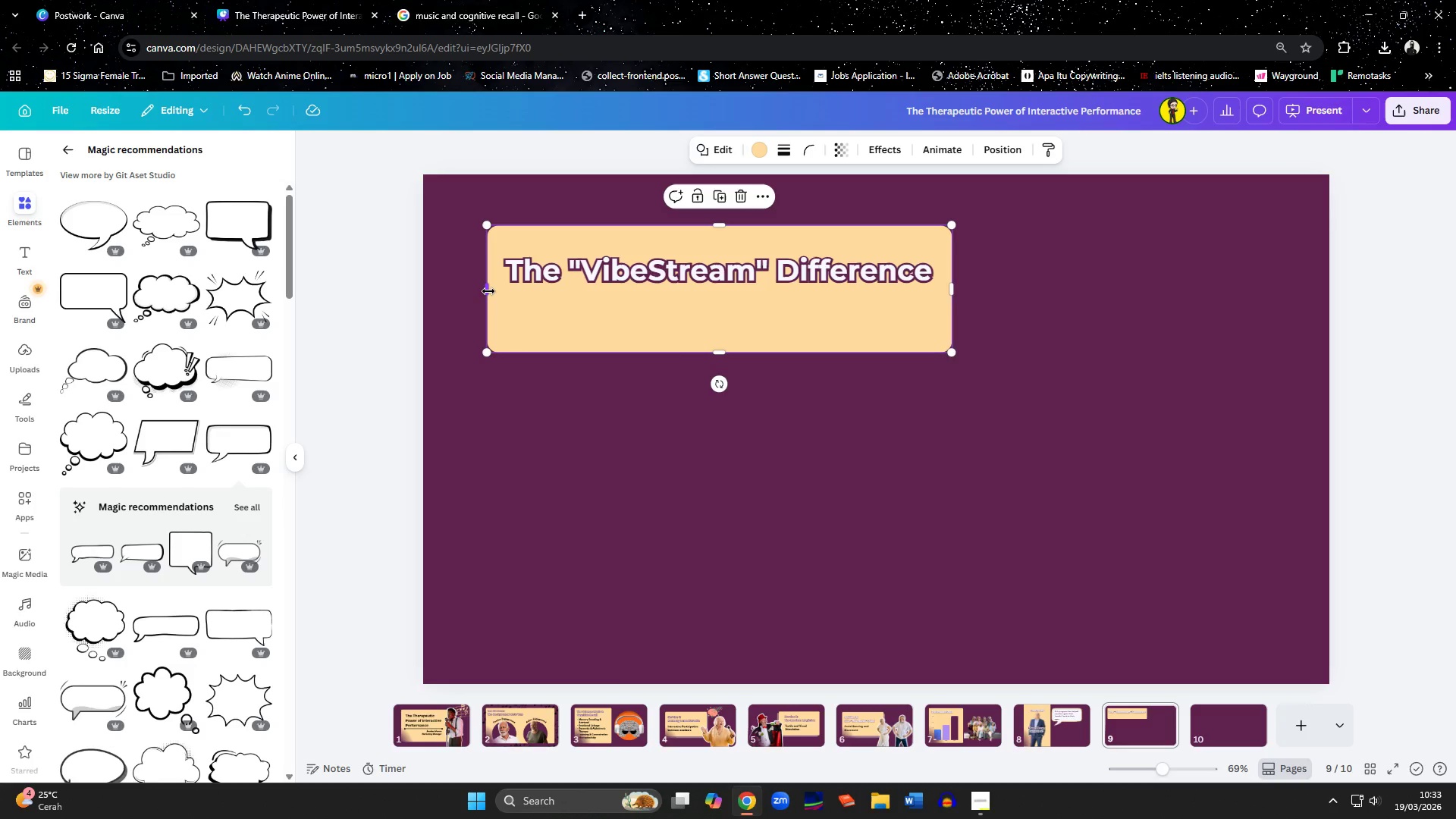 
left_click_drag(start_coordinate=[488, 291], to_coordinate=[483, 291])
 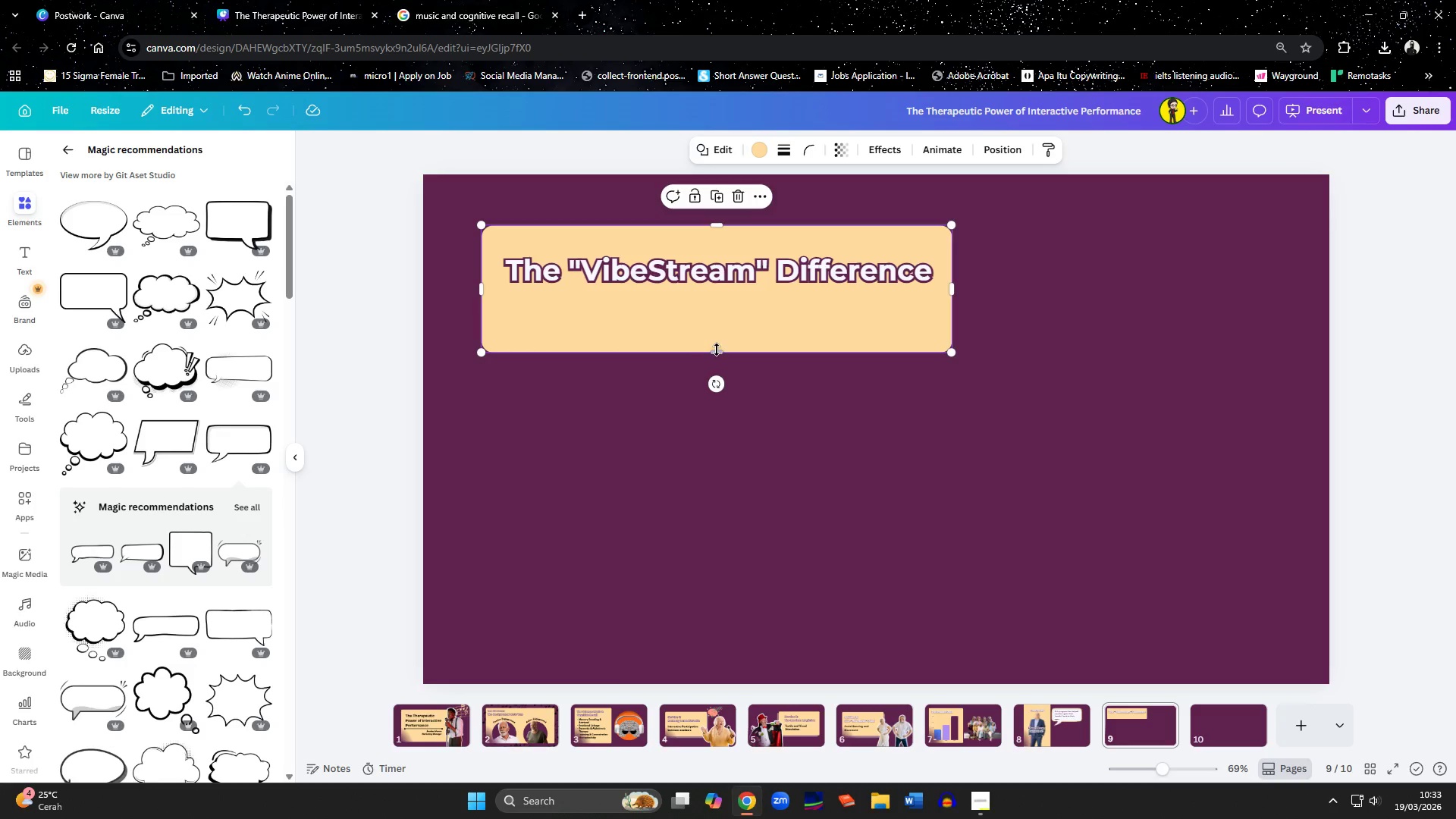 
left_click_drag(start_coordinate=[717, 350], to_coordinate=[722, 307])
 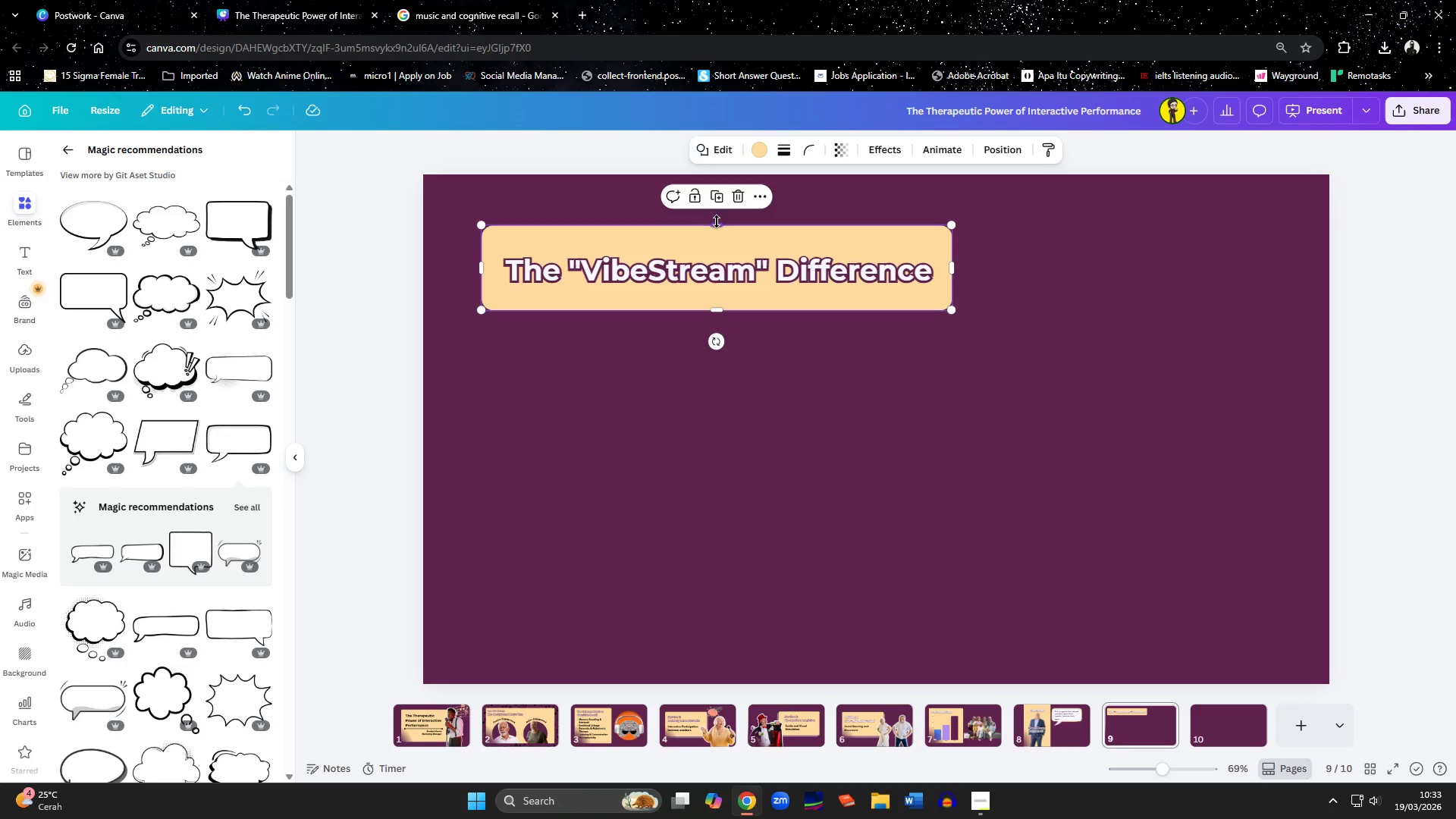 
left_click_drag(start_coordinate=[717, 228], to_coordinate=[718, 238])
 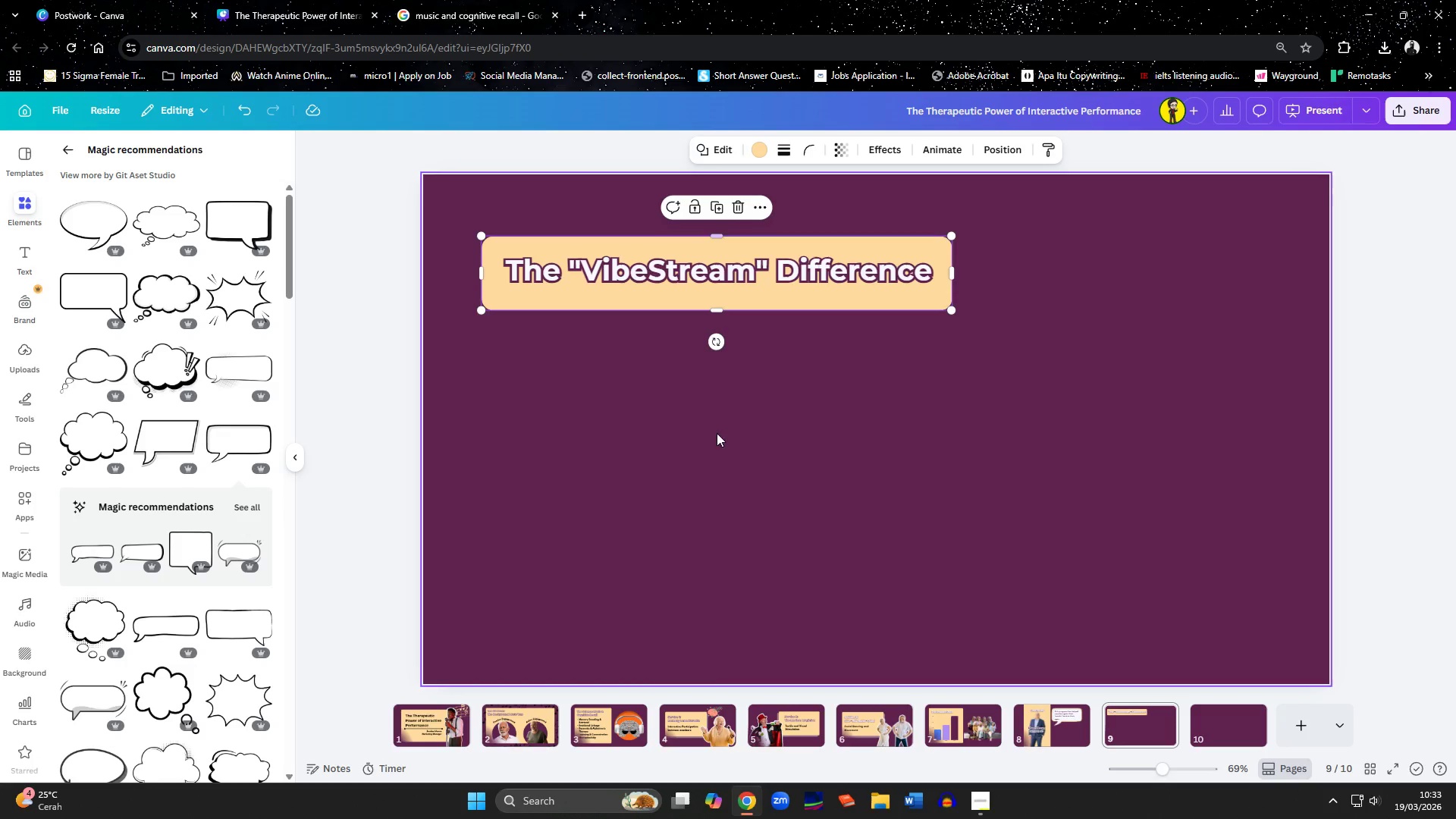 
left_click([717, 450])
 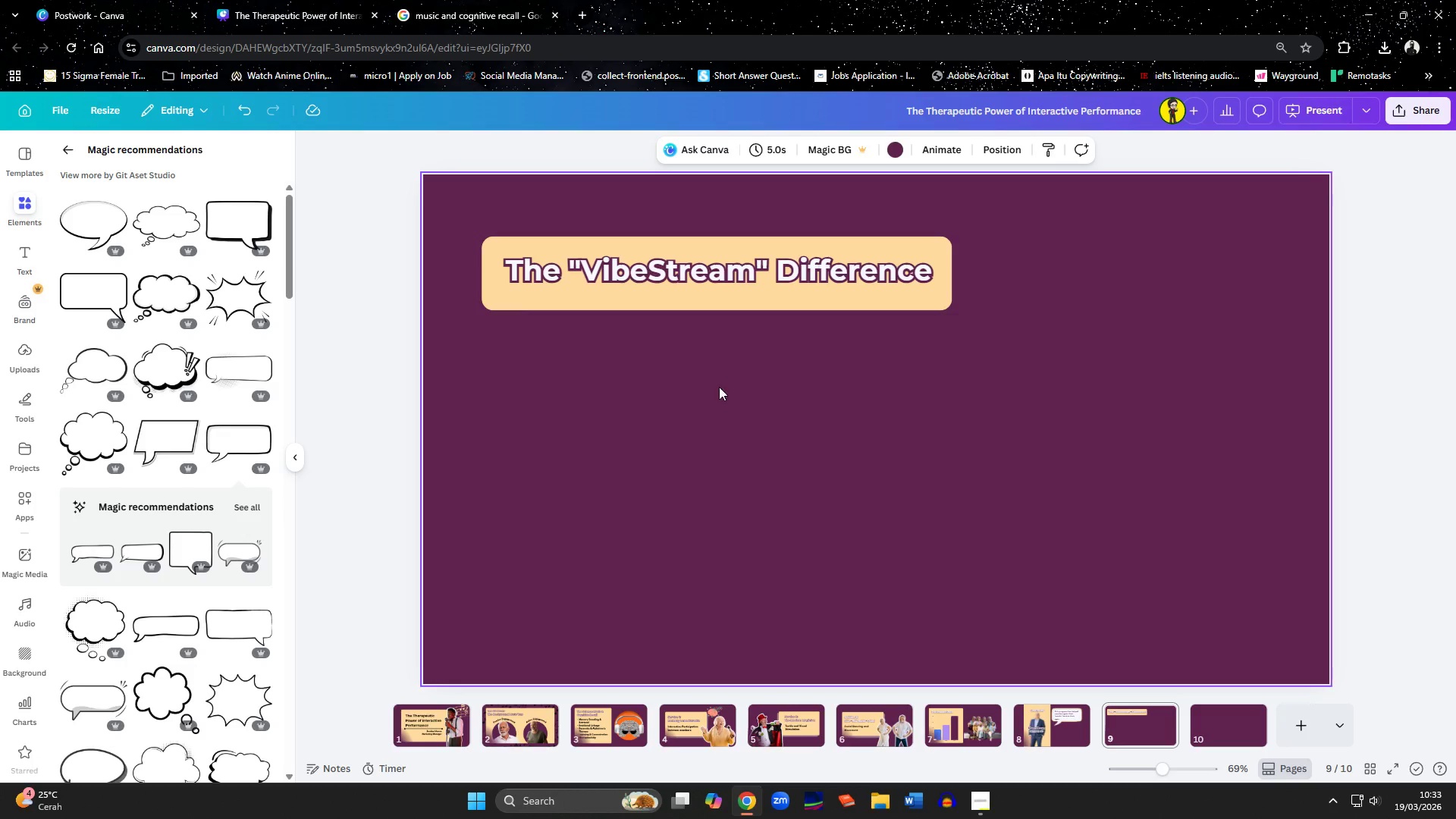 
left_click([690, 284])
 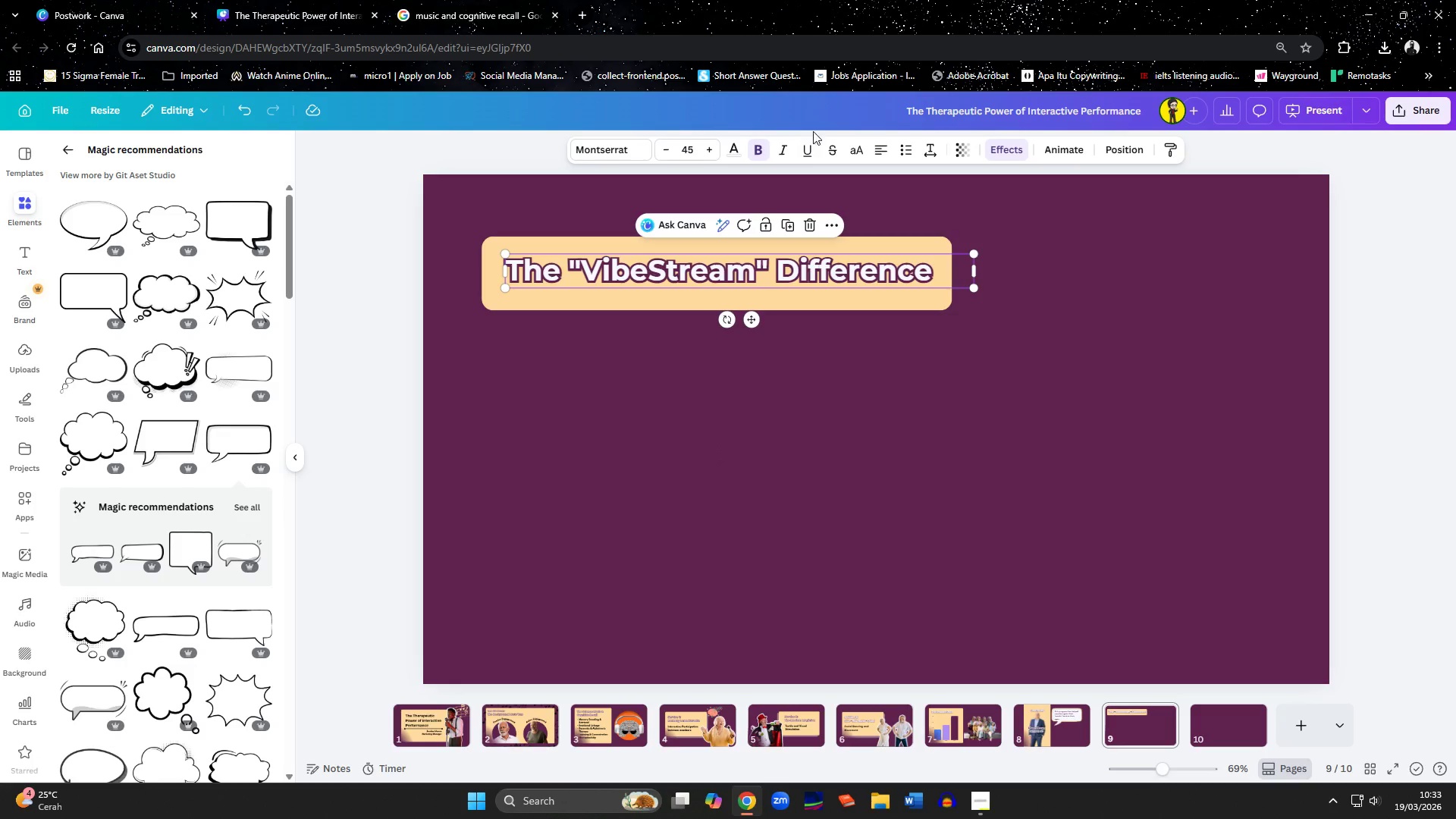 
left_click([879, 149])
 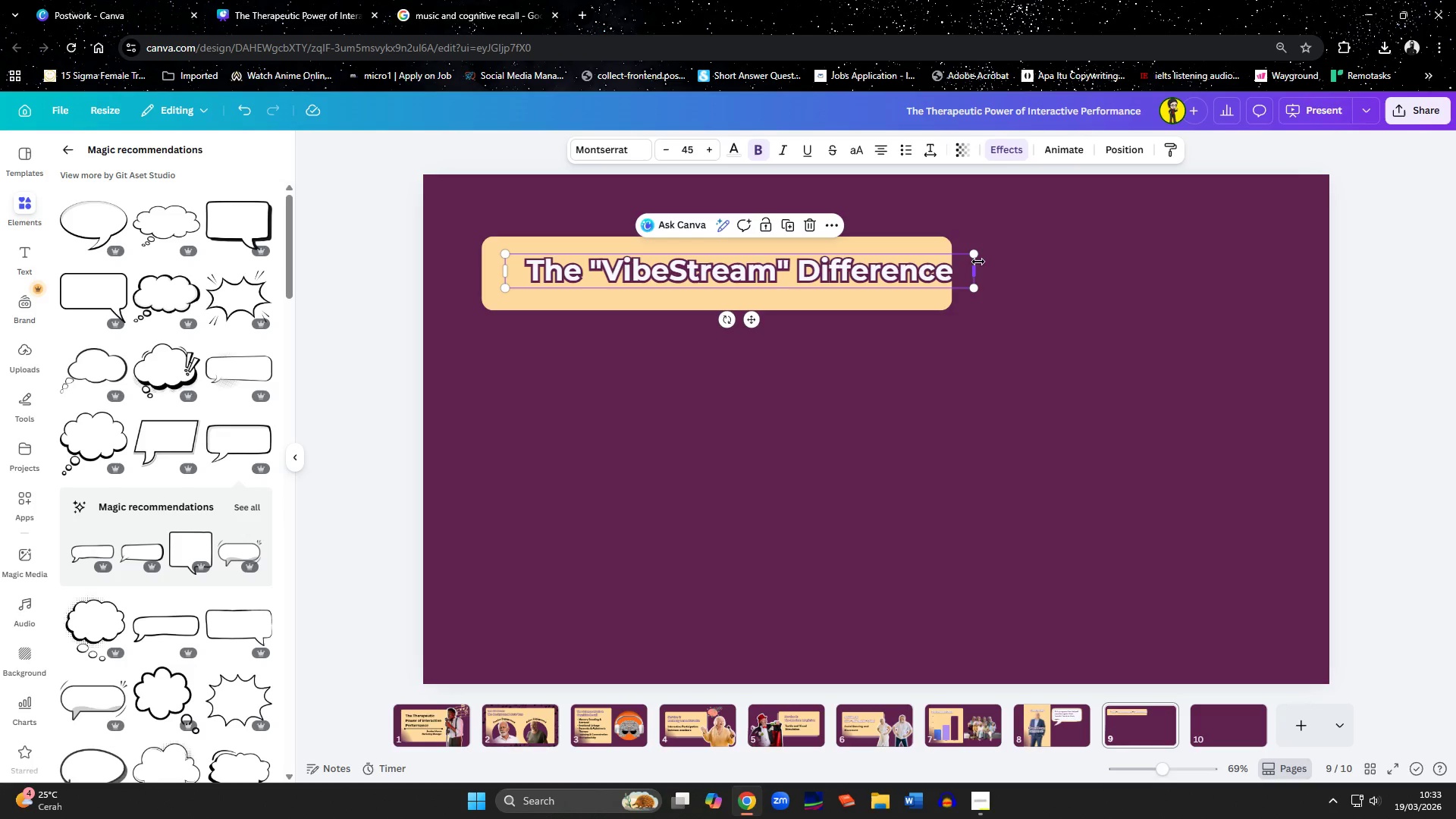 
left_click_drag(start_coordinate=[979, 268], to_coordinate=[947, 271])
 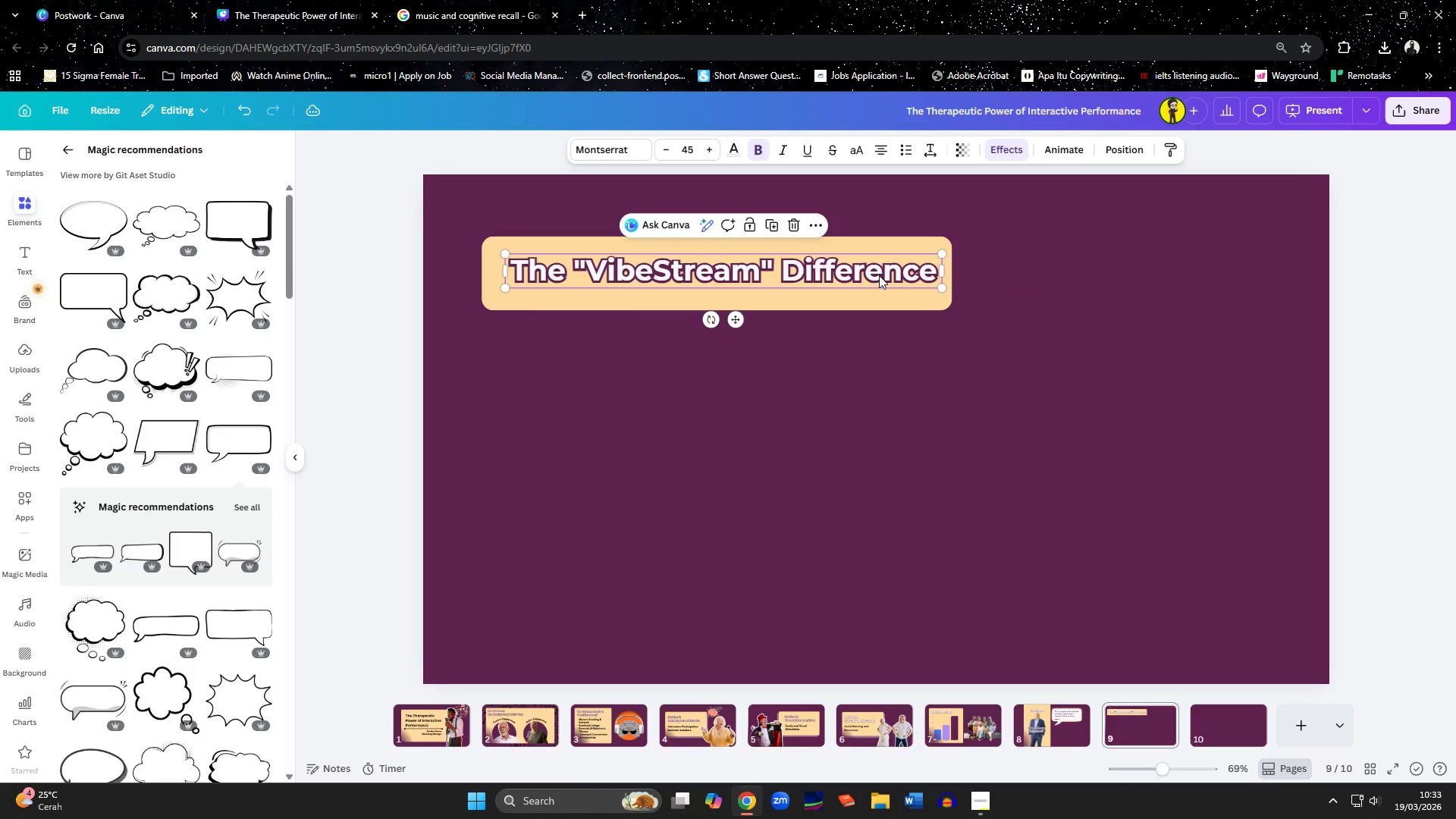 
left_click_drag(start_coordinate=[879, 275], to_coordinate=[868, 277])
 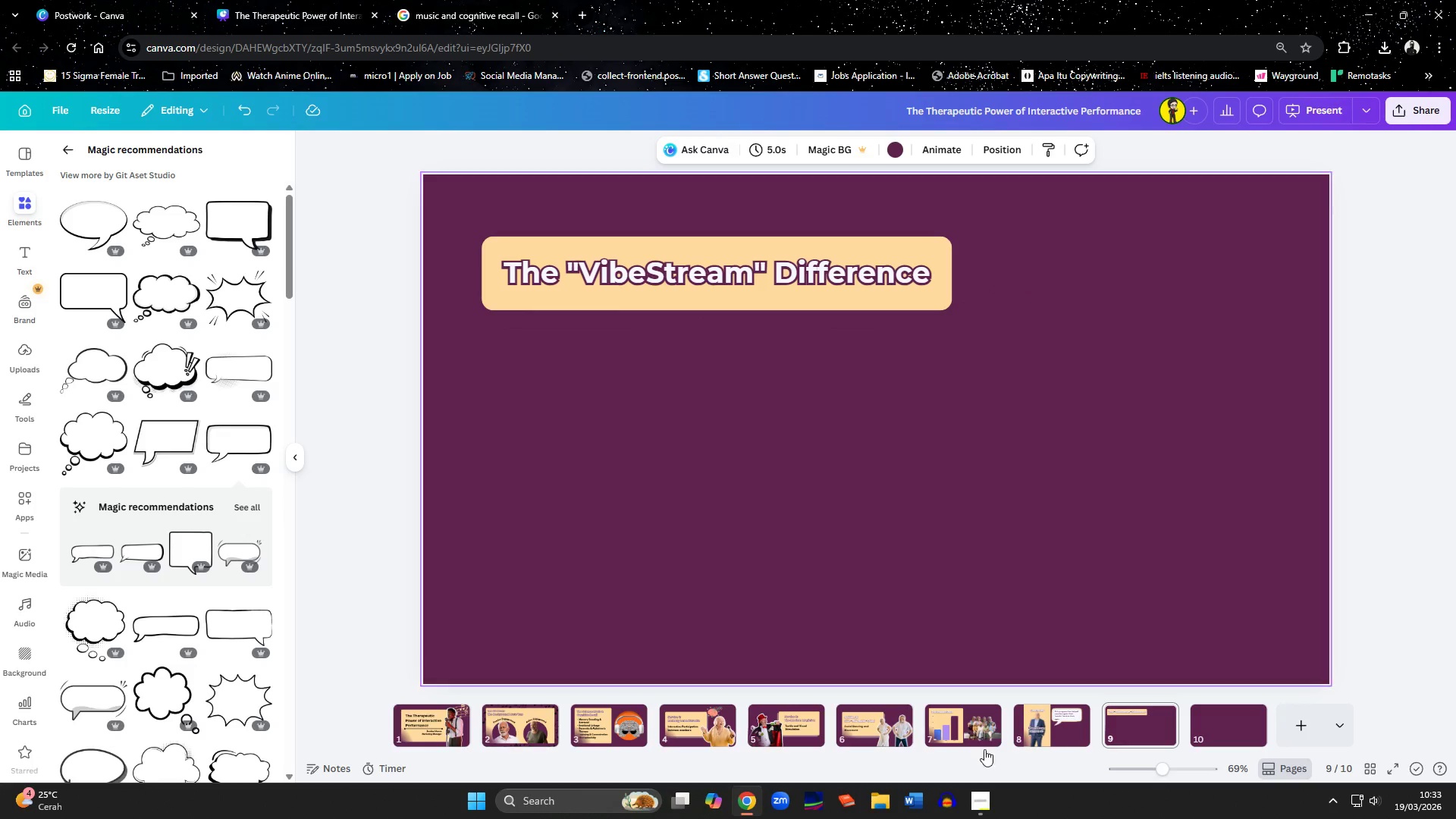 
left_click([980, 808])